 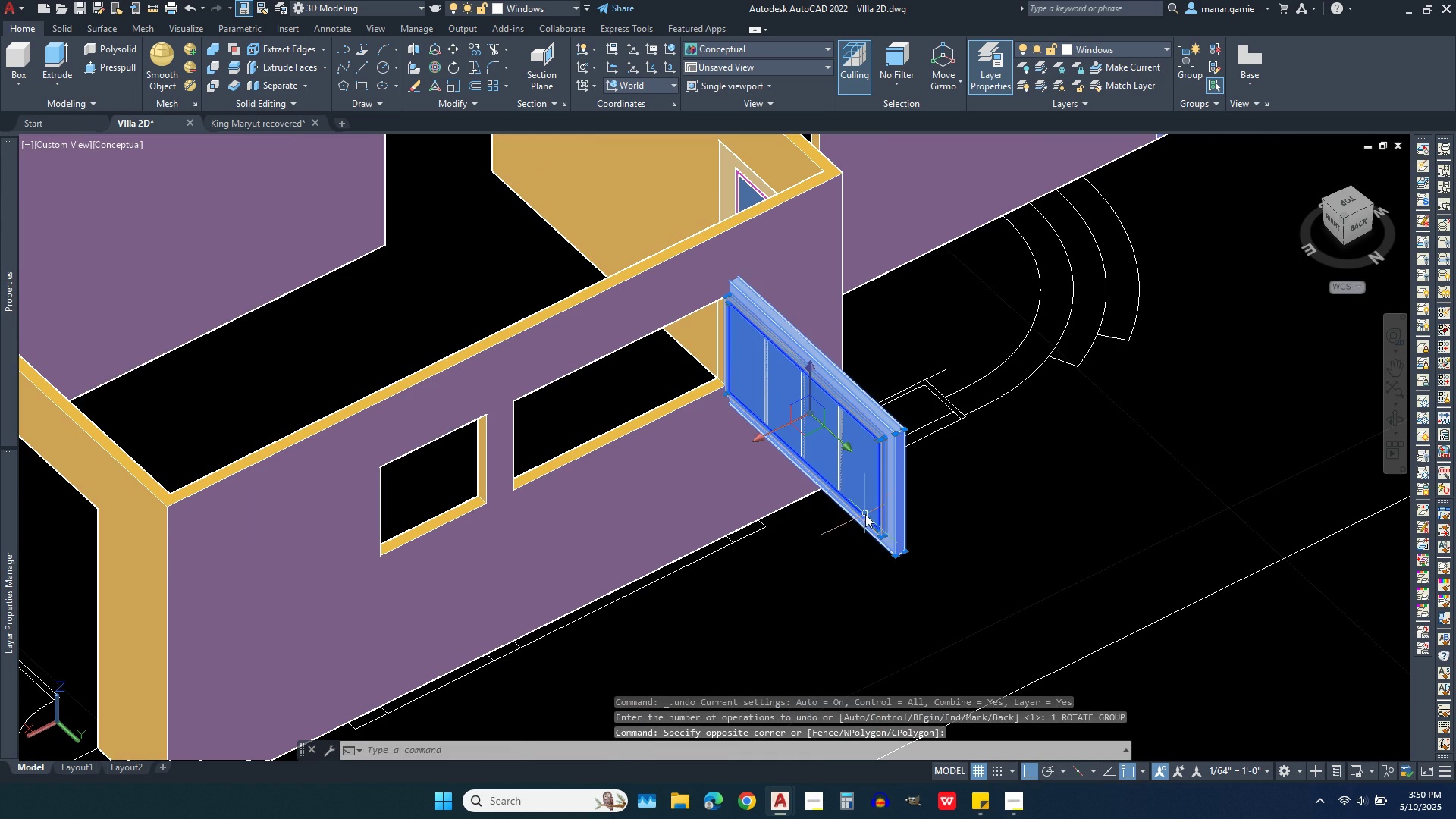 
scroll: coordinate [812, 456], scroll_direction: up, amount: 4.0
 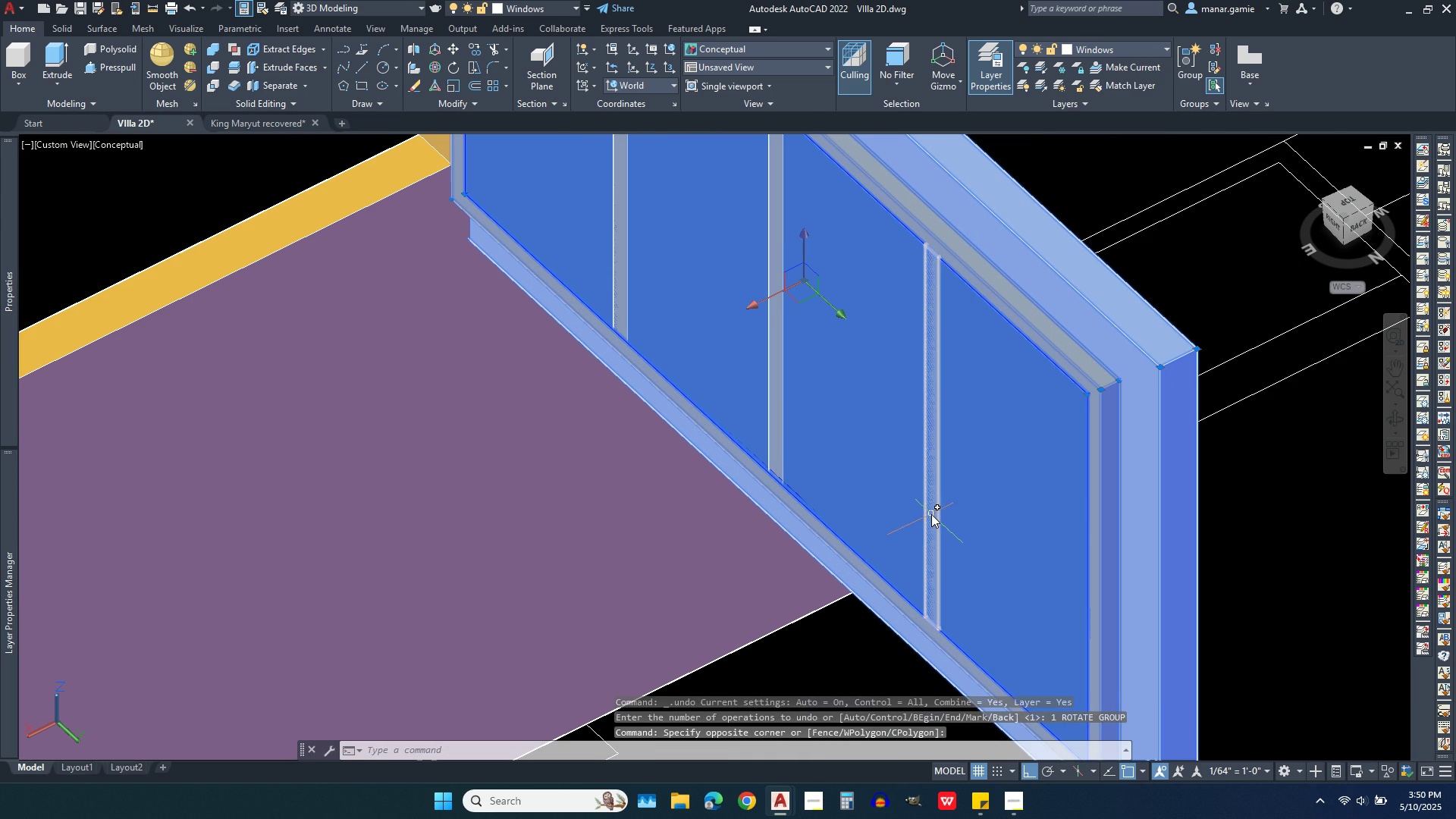 
left_click([931, 514])
 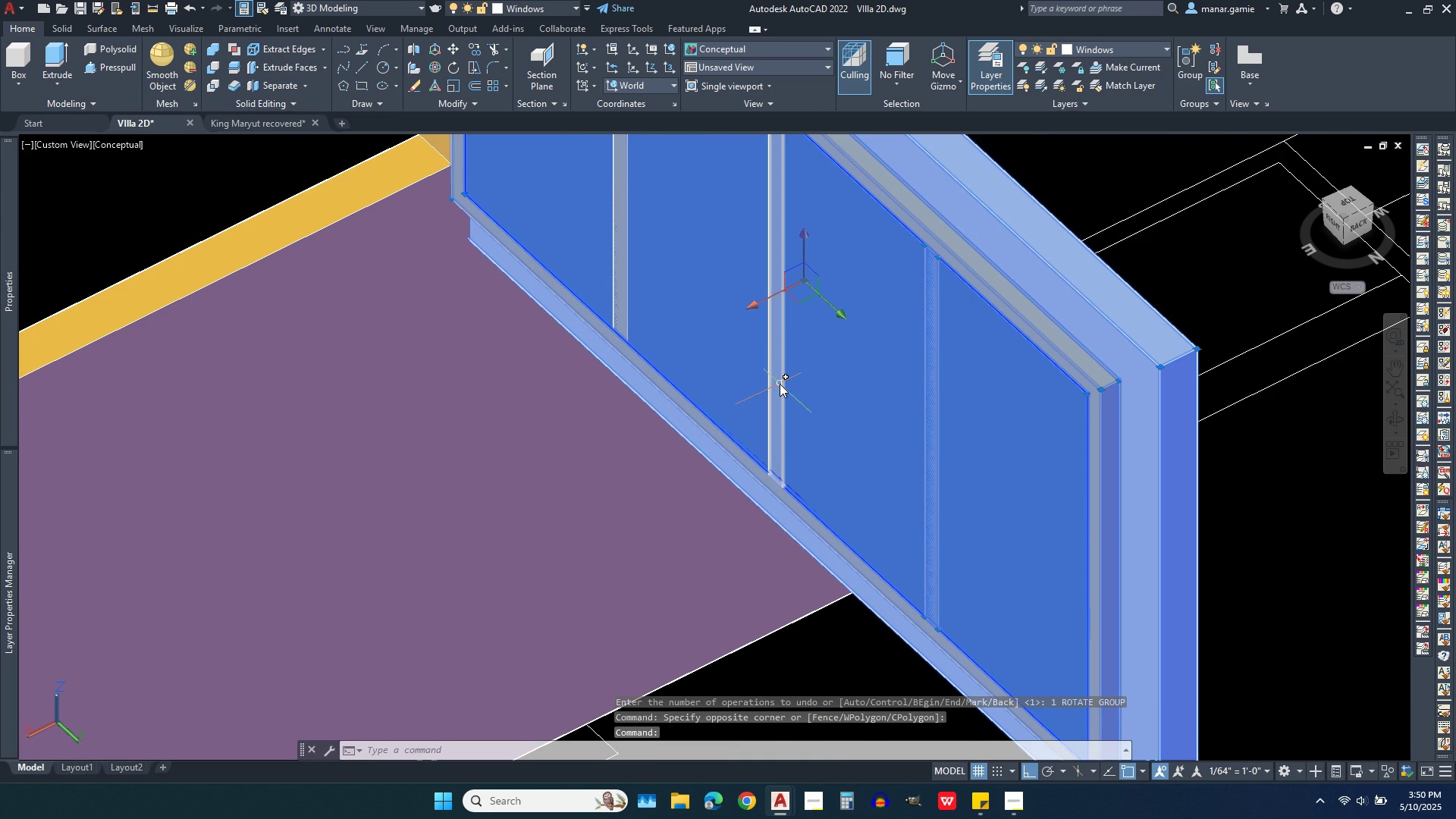 
left_click([780, 384])
 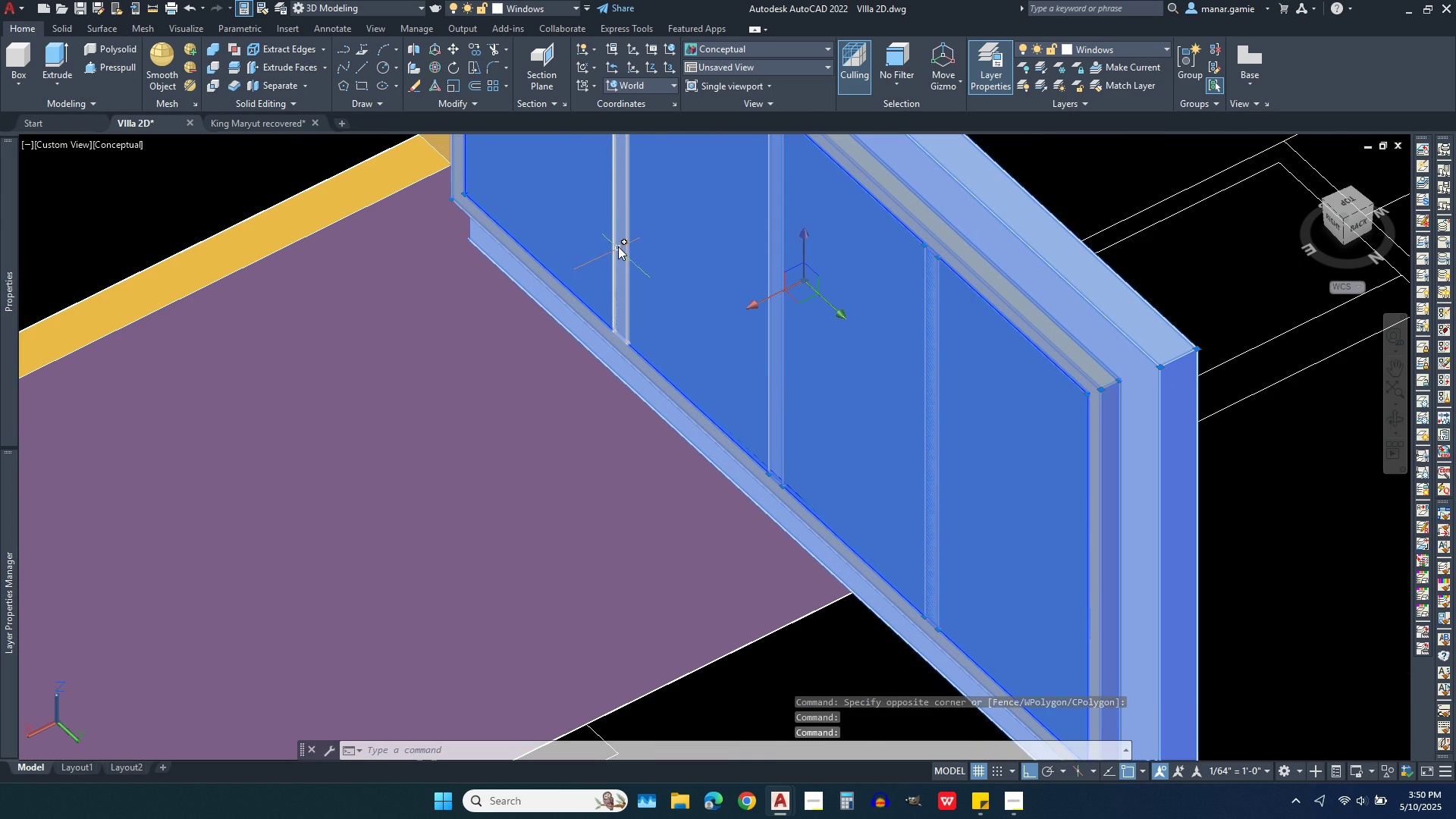 
left_click([618, 246])
 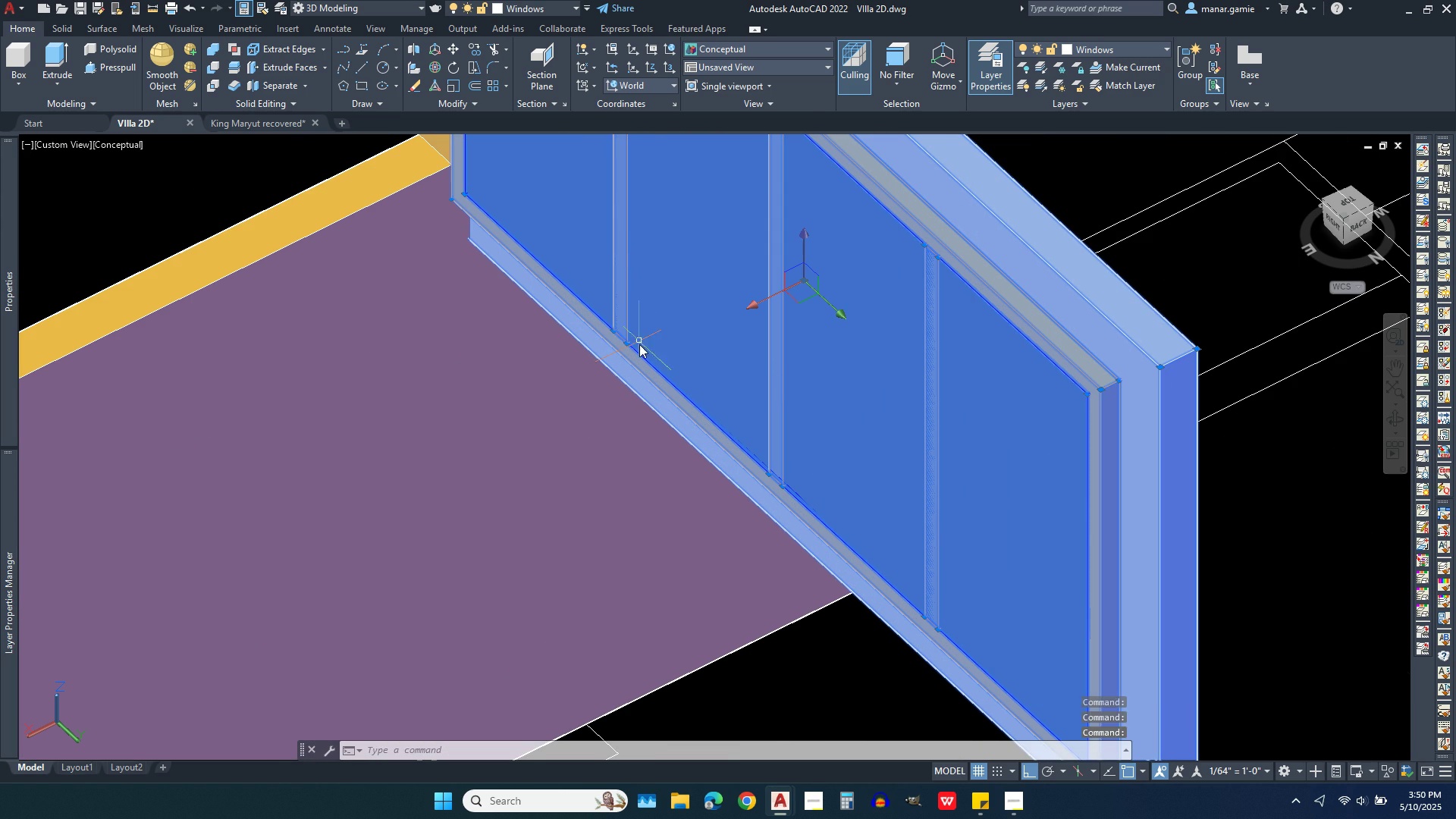 
scroll: coordinate [639, 369], scroll_direction: down, amount: 3.0
 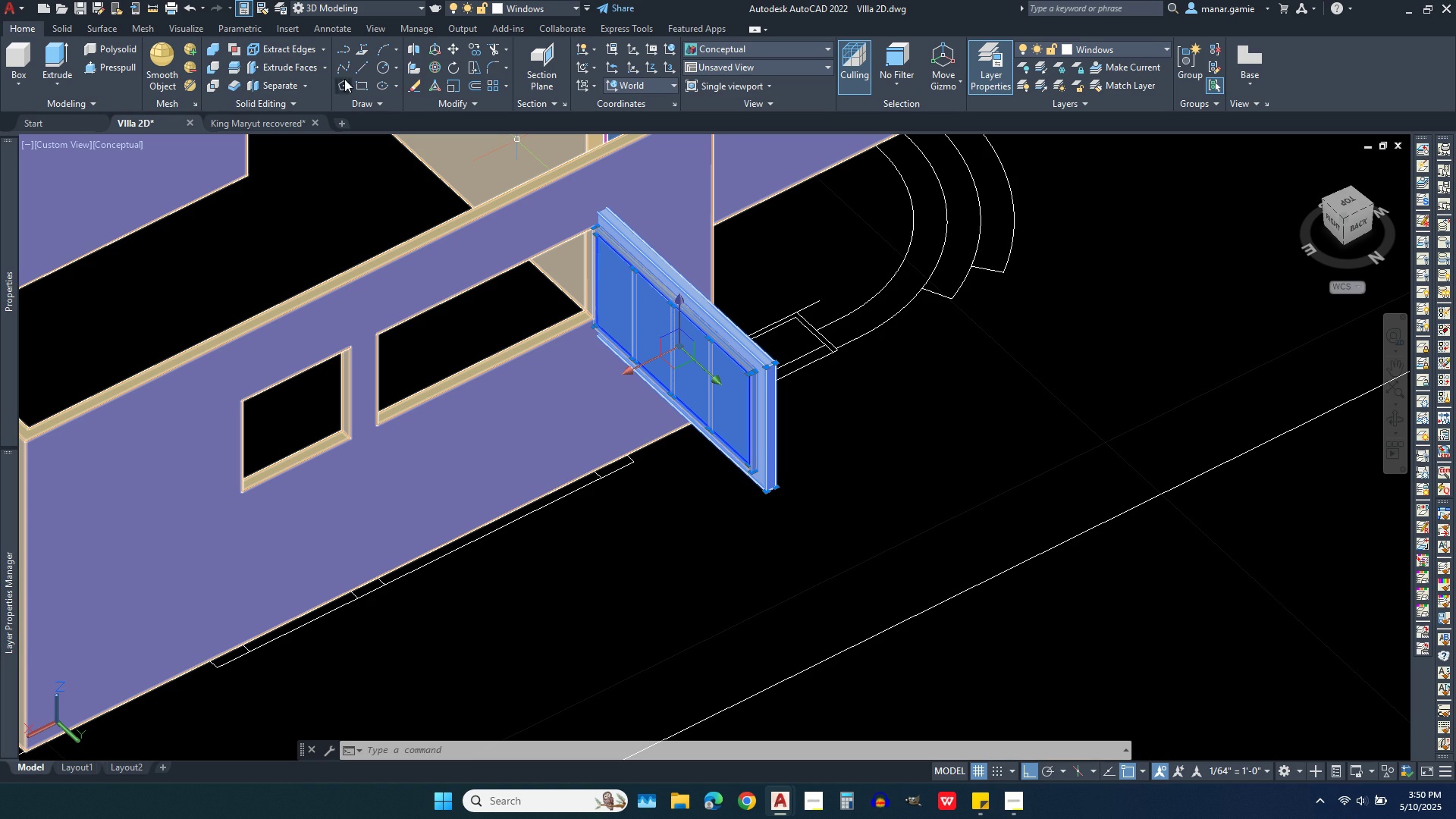 
wait(6.48)
 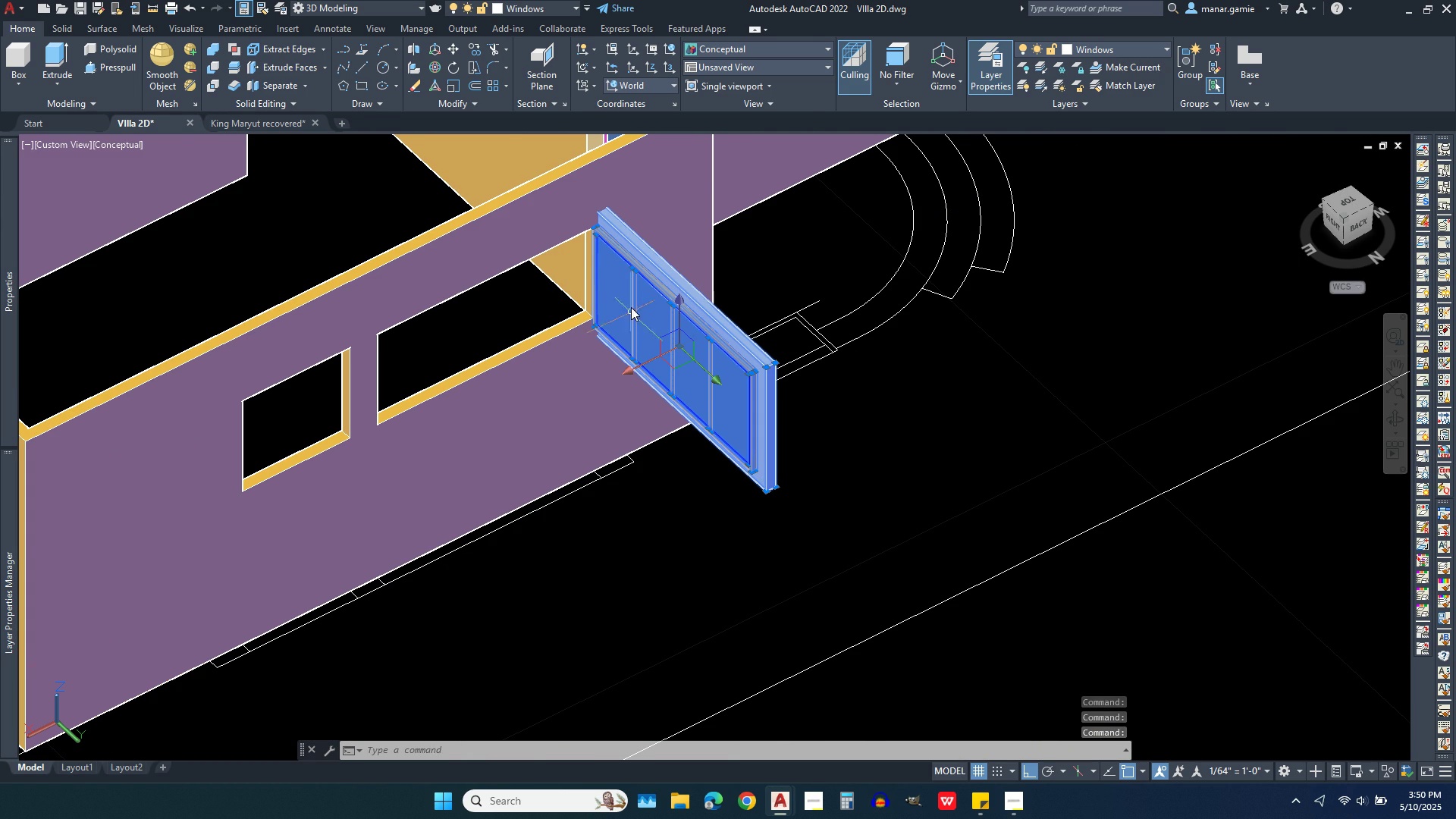 
left_click([414, 68])
 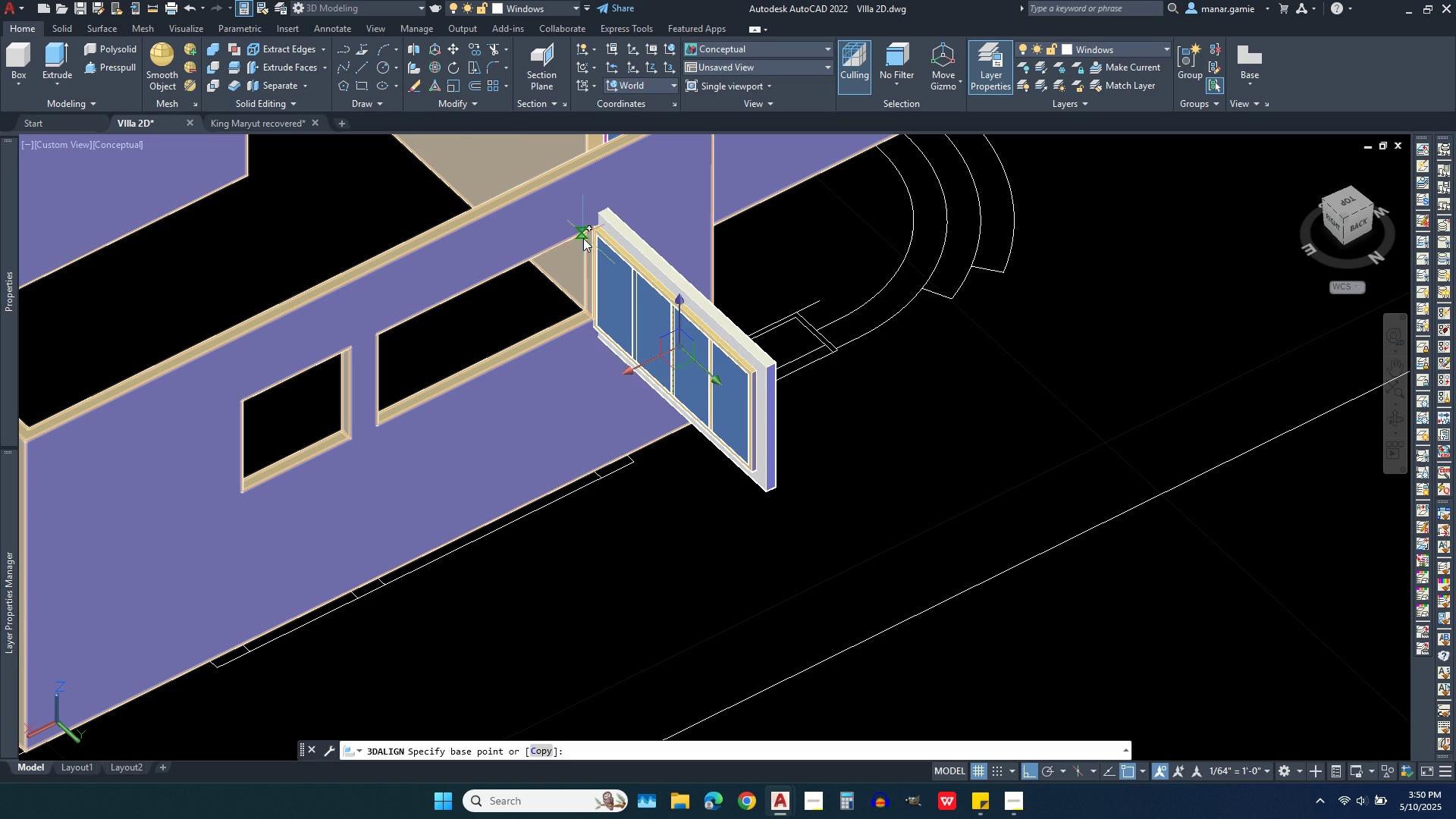 
scroll: coordinate [583, 238], scroll_direction: up, amount: 4.0
 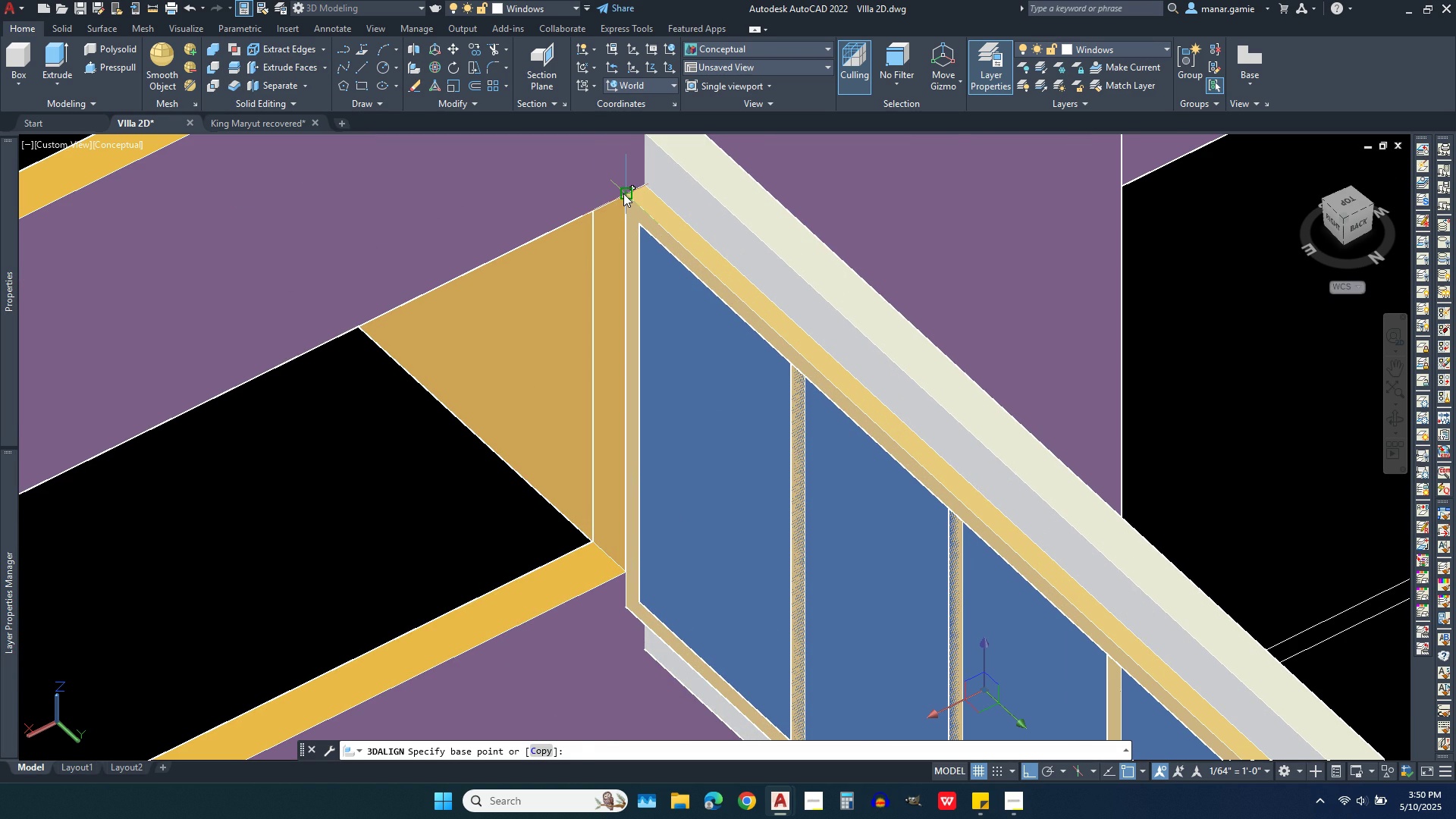 
left_click([623, 193])
 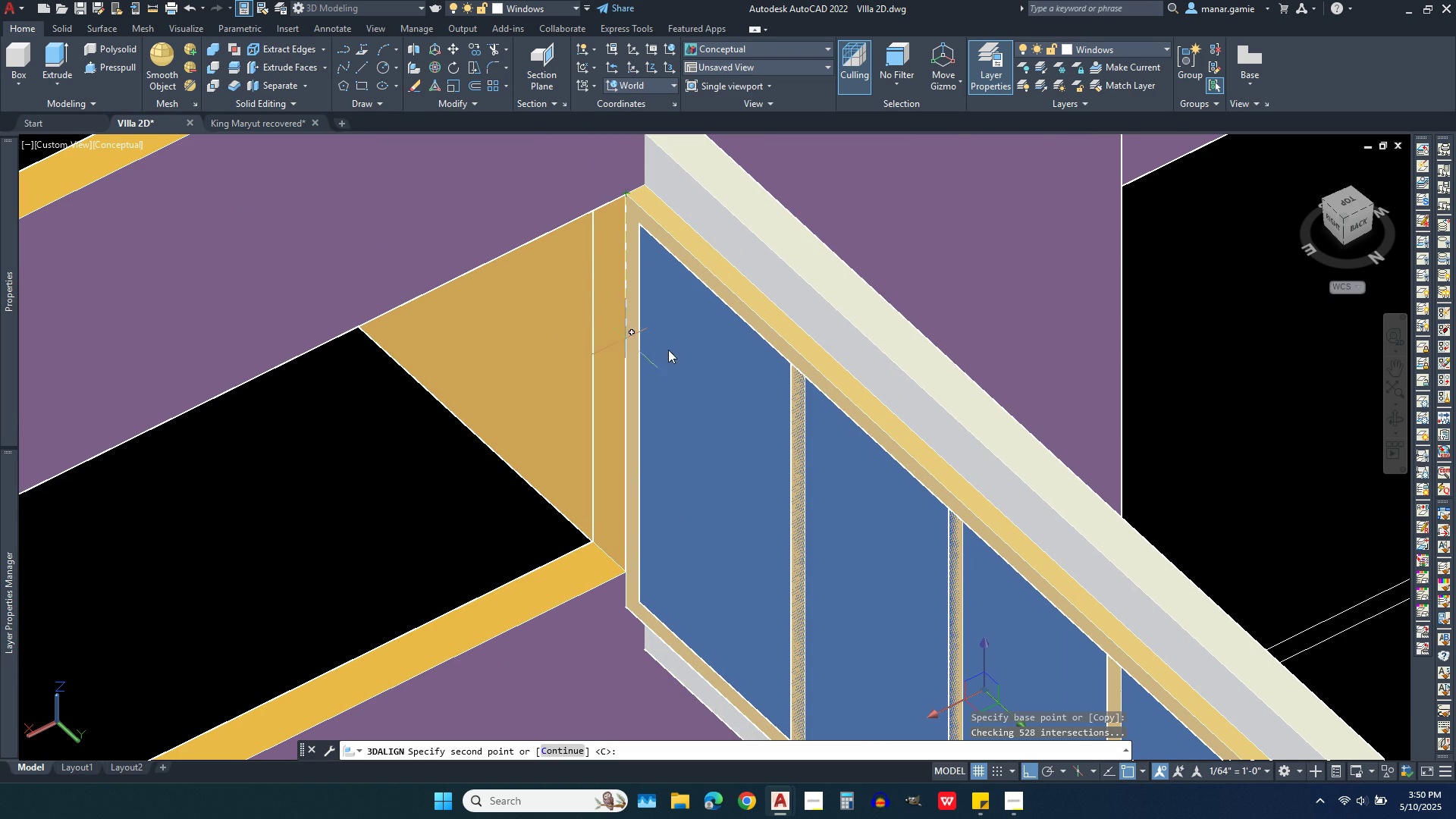 
scroll: coordinate [592, 222], scroll_direction: down, amount: 3.0
 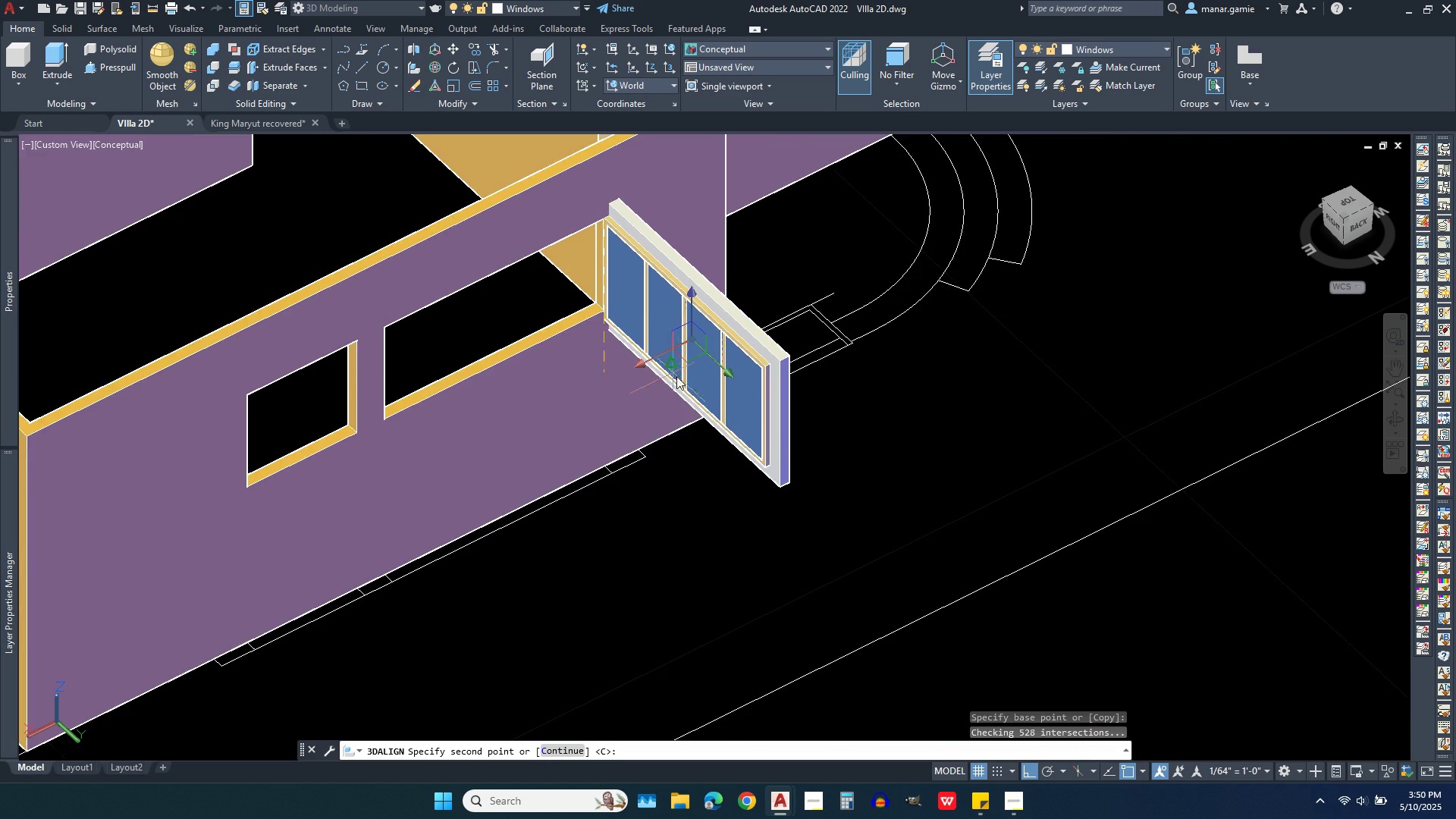 
scroll: coordinate [679, 378], scroll_direction: up, amount: 4.0
 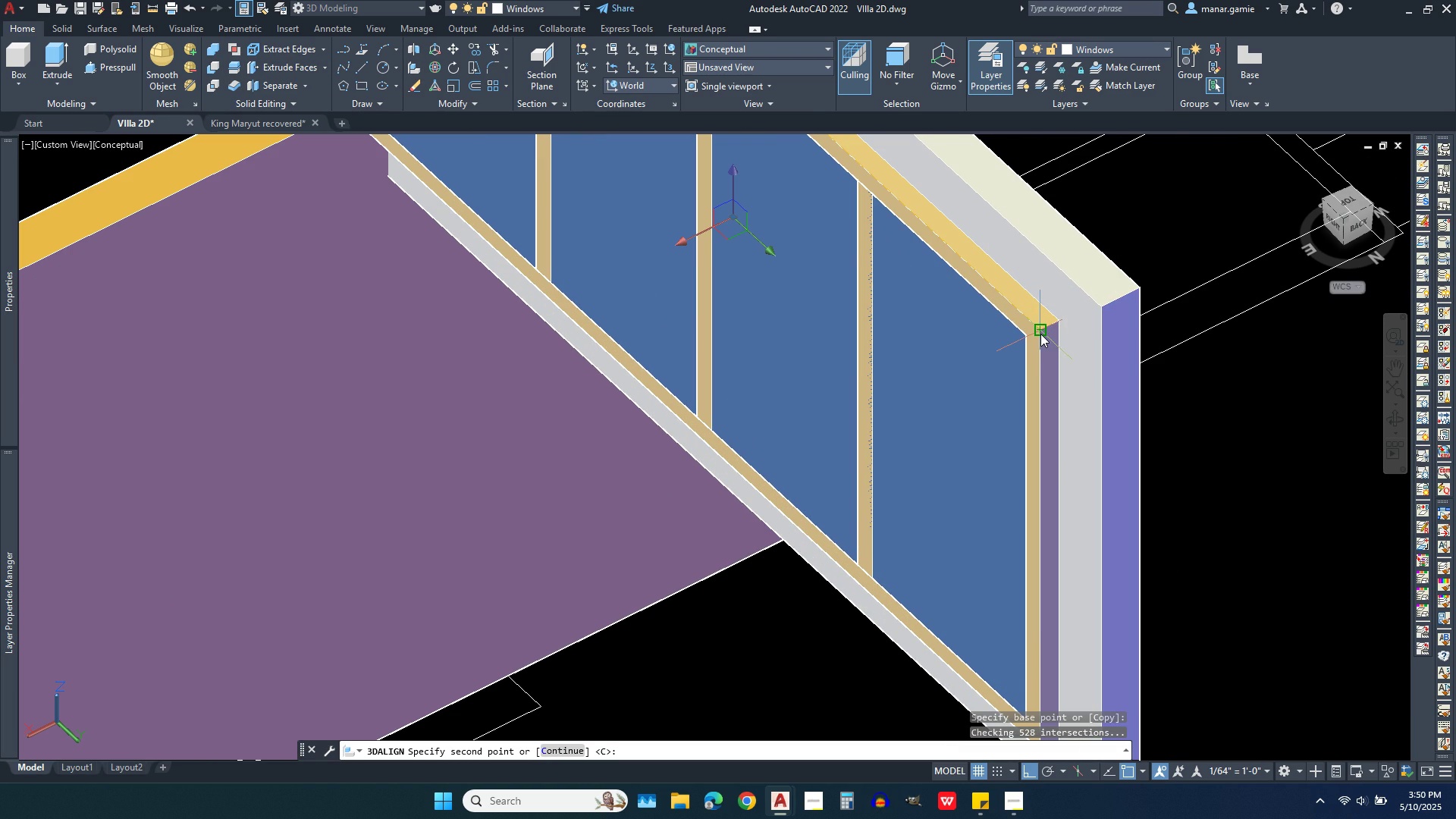 
left_click([1040, 334])
 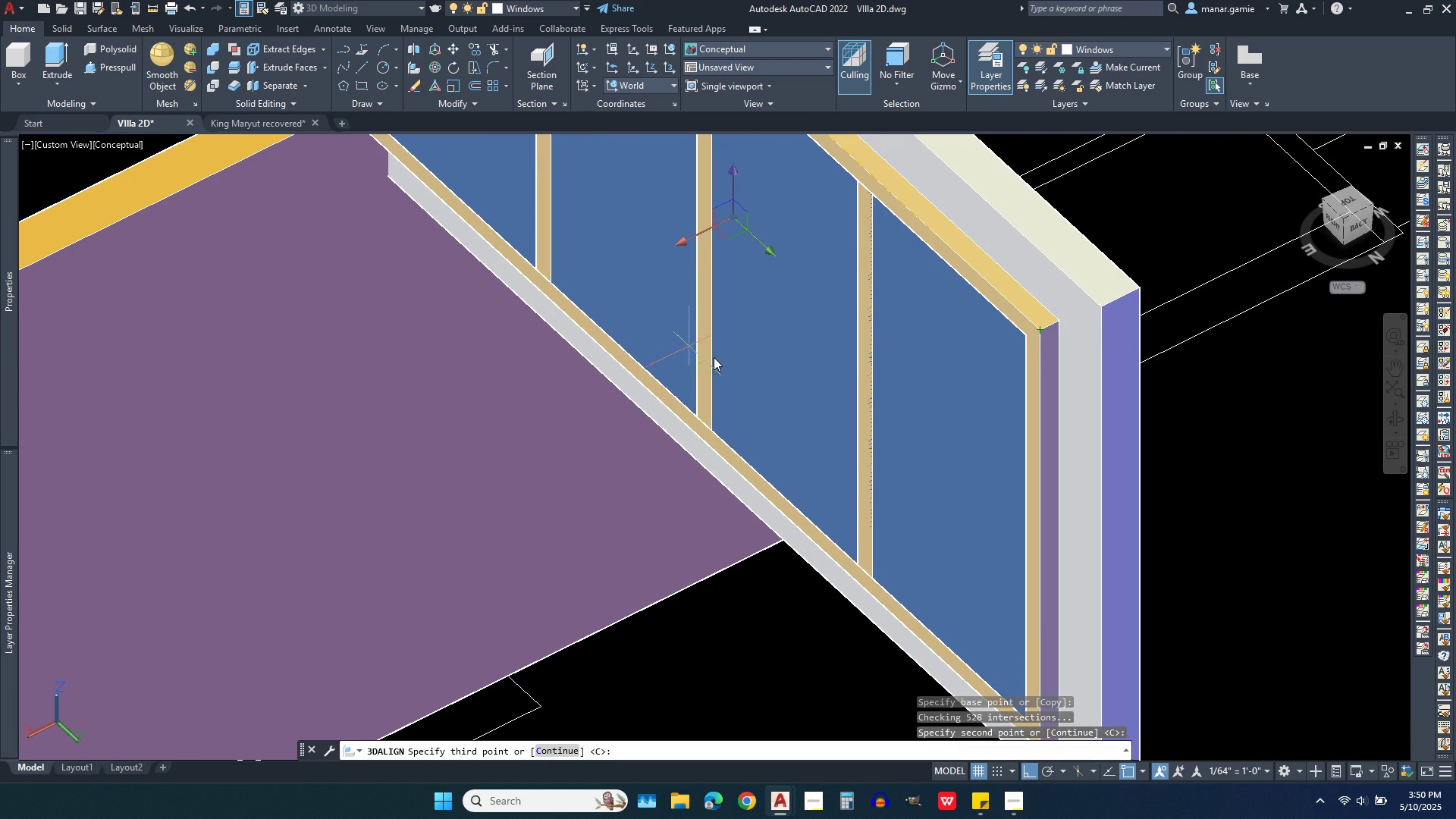 
scroll: coordinate [806, 389], scroll_direction: down, amount: 2.0
 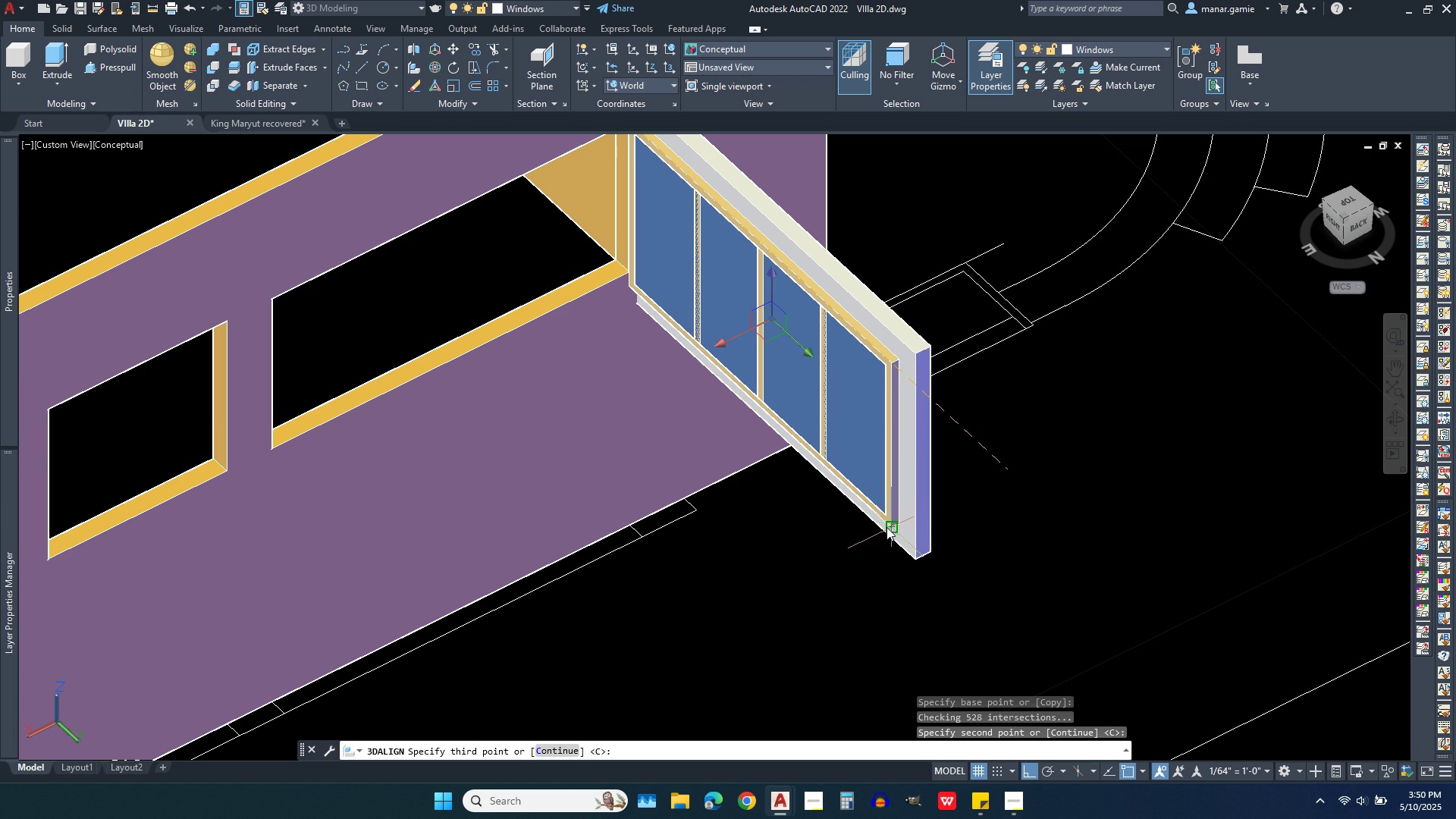 
scroll: coordinate [886, 525], scroll_direction: up, amount: 2.0
 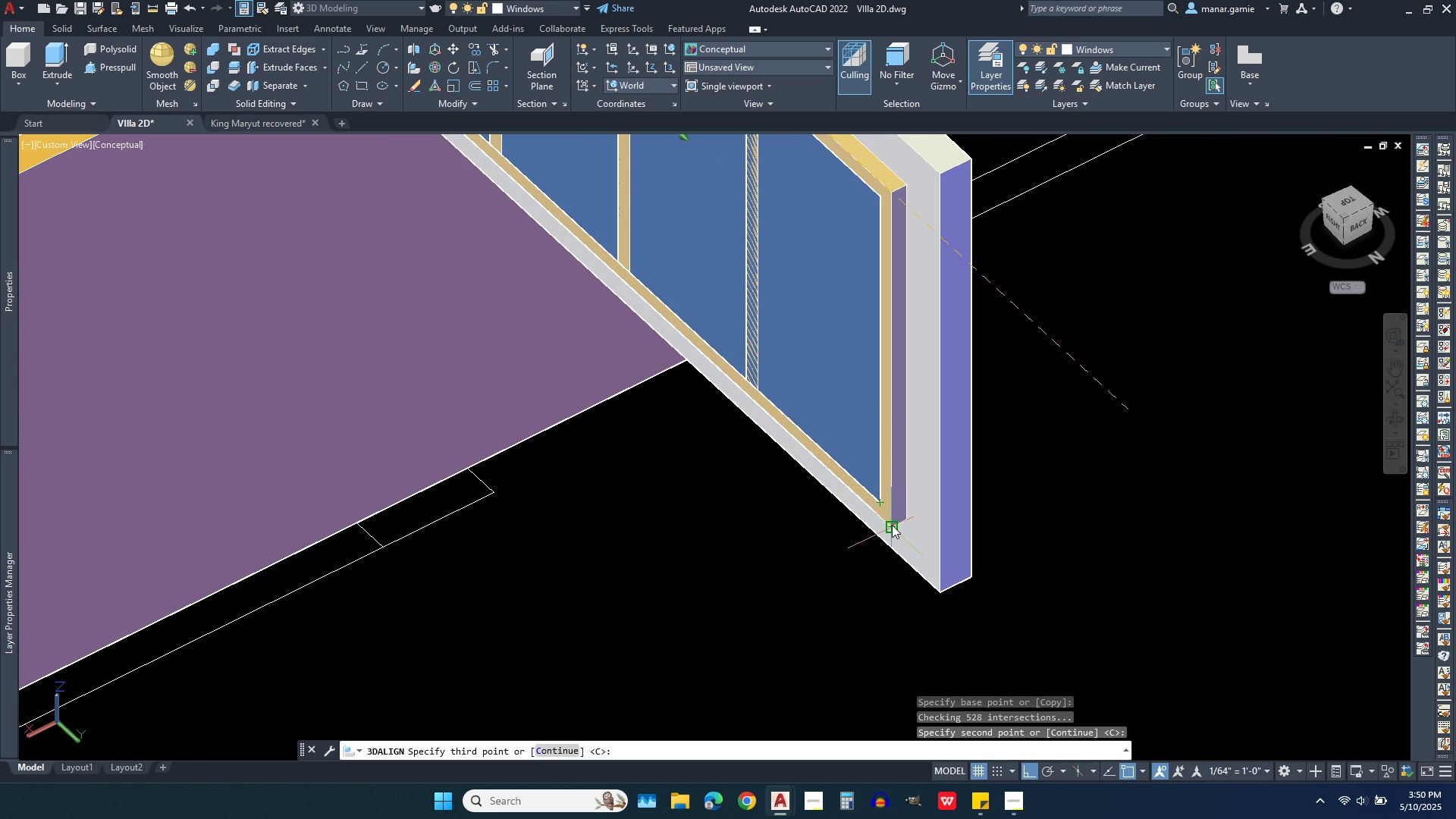 
left_click([892, 525])
 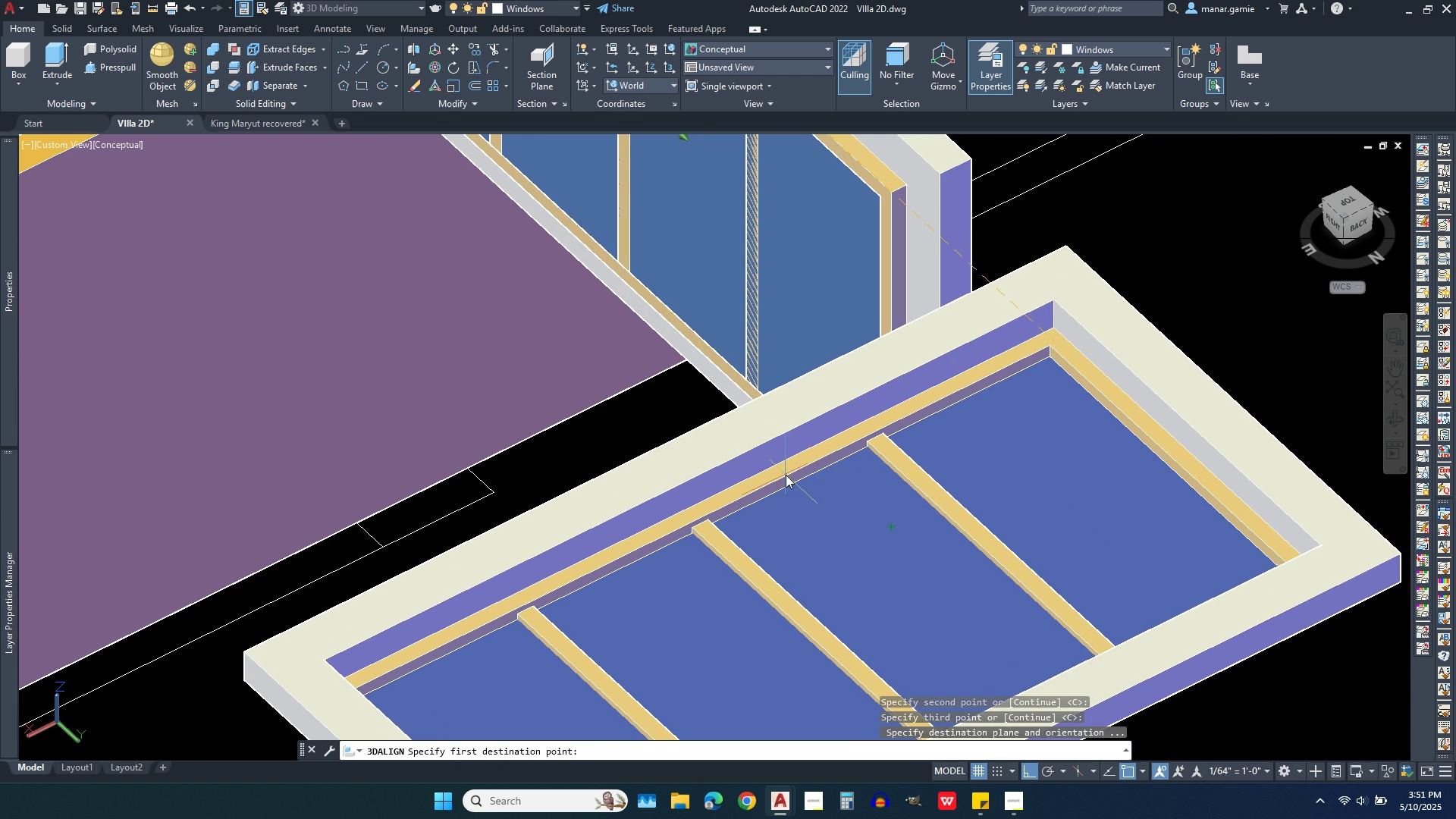 
scroll: coordinate [727, 504], scroll_direction: down, amount: 2.0
 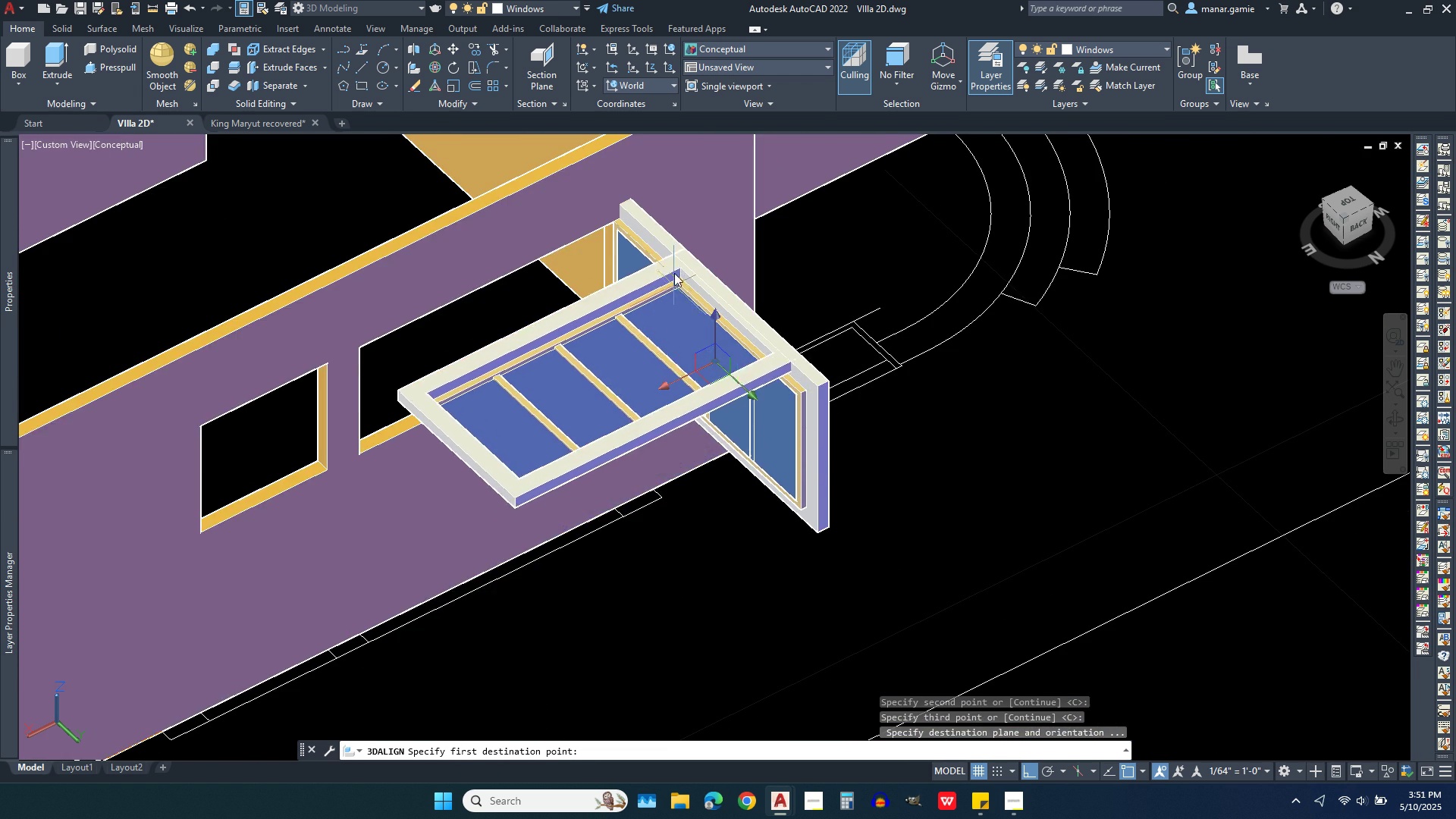 
scroll: coordinate [676, 222], scroll_direction: up, amount: 4.0
 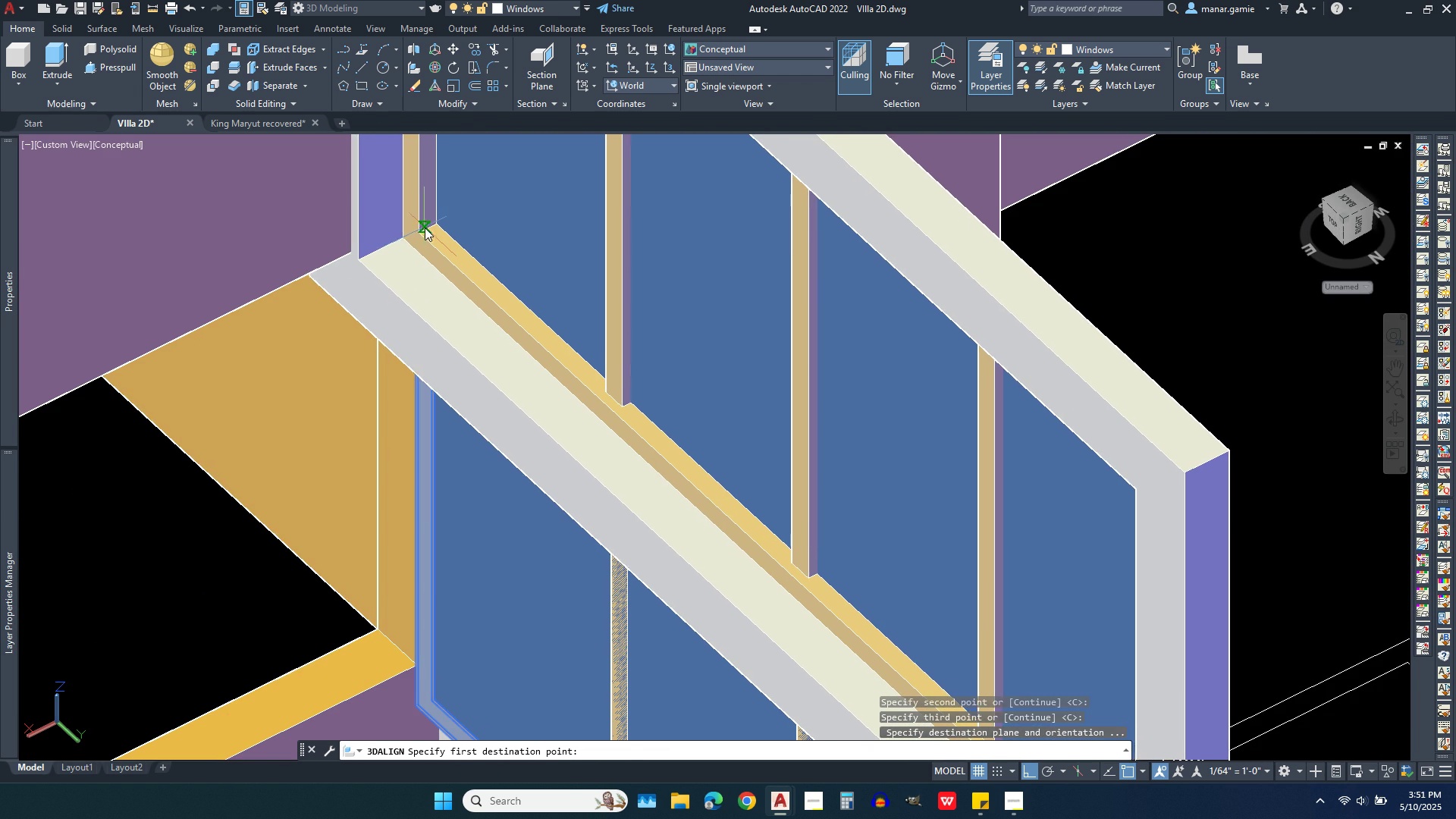 
wait(5.61)
 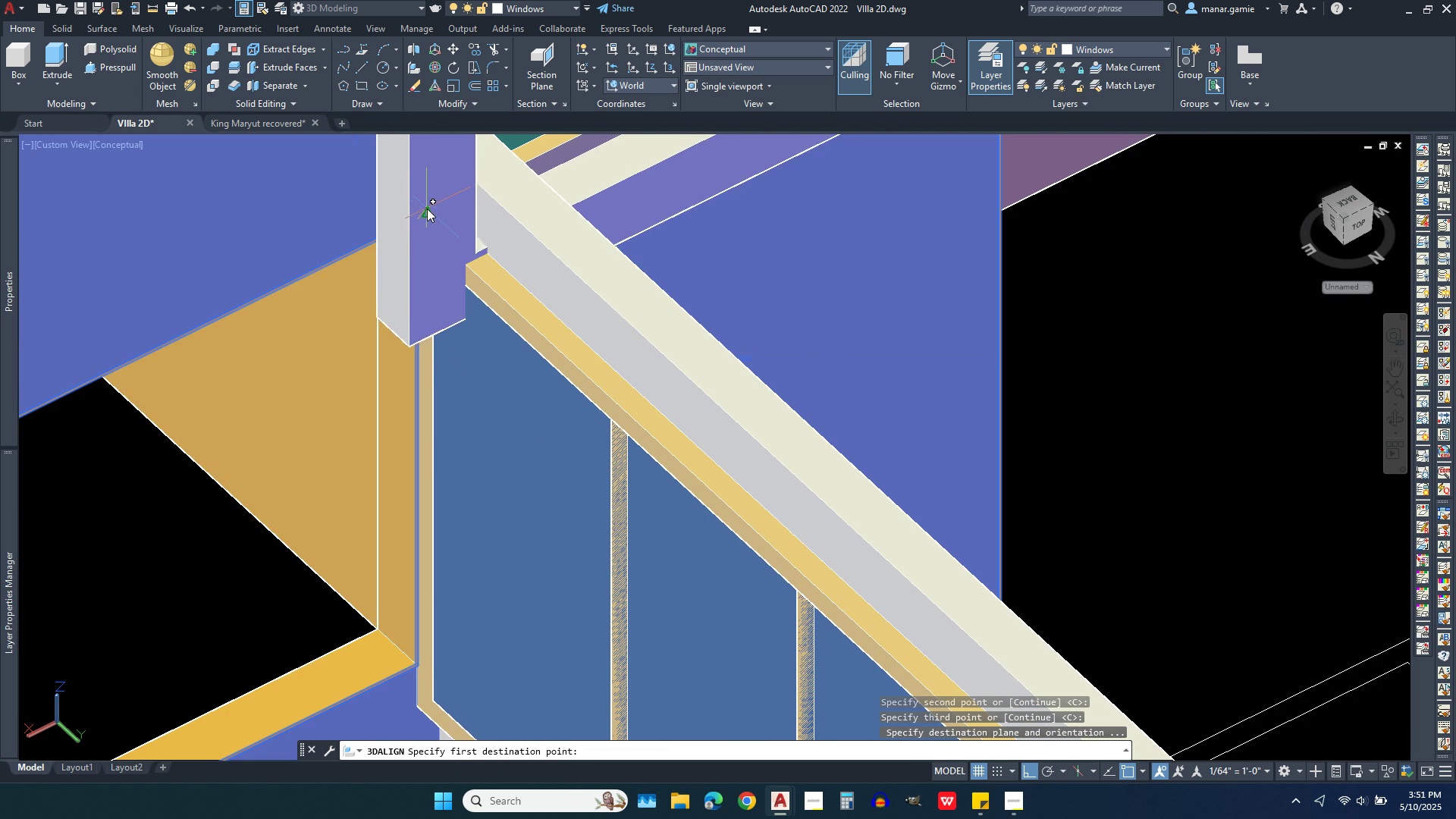 
left_click([414, 222])
 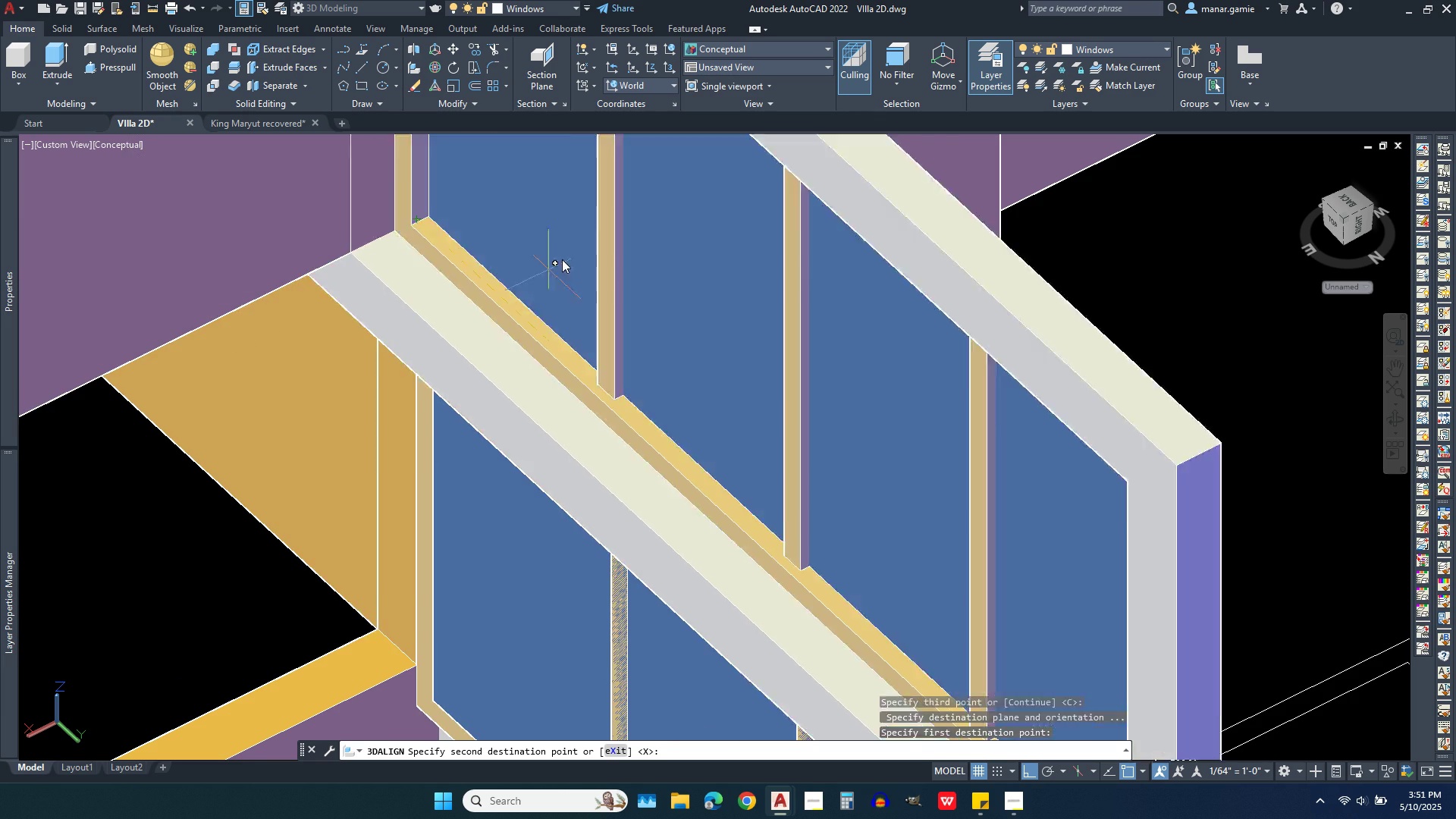 
scroll: coordinate [594, 243], scroll_direction: down, amount: 2.0
 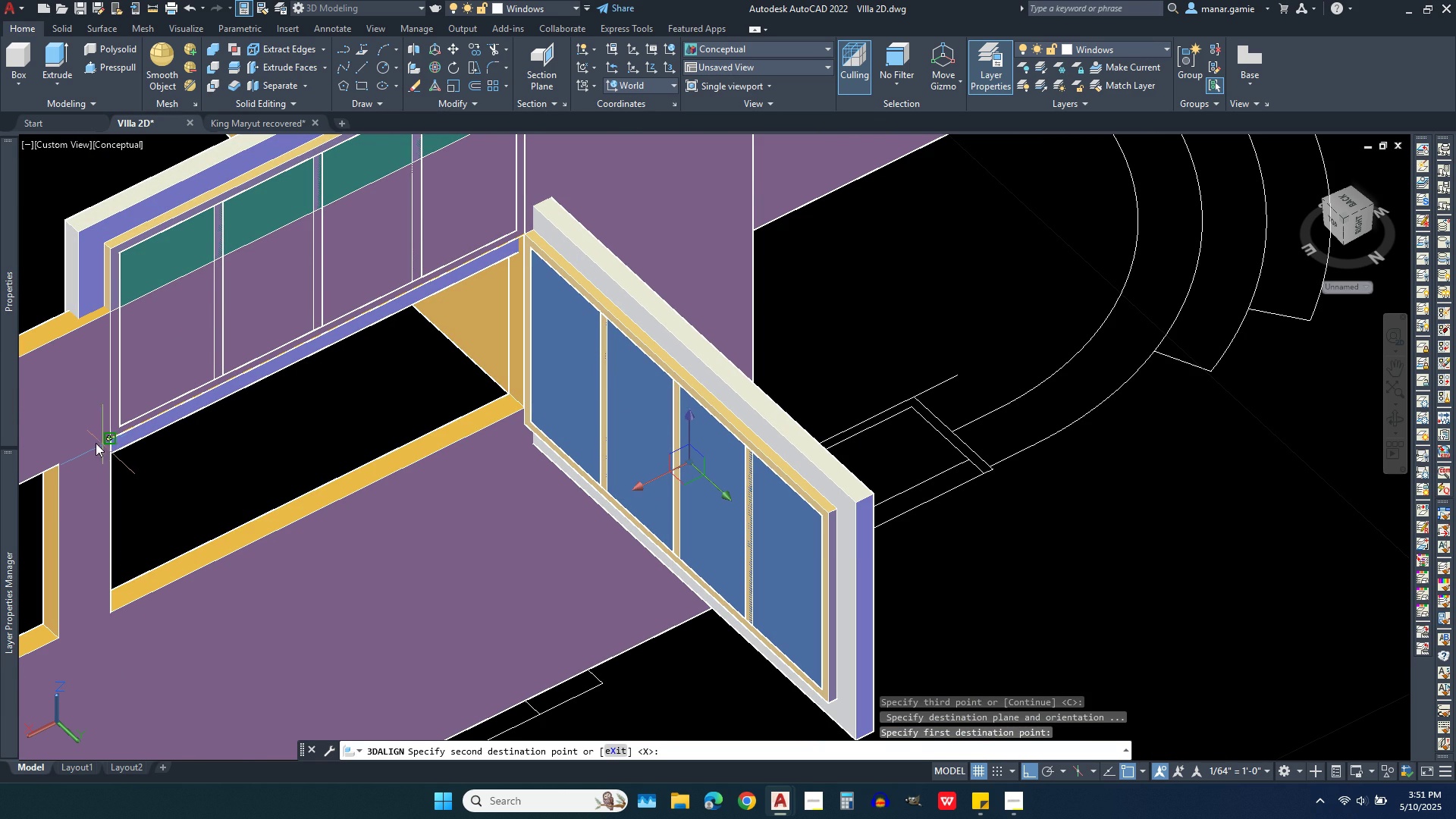 
wait(8.75)
 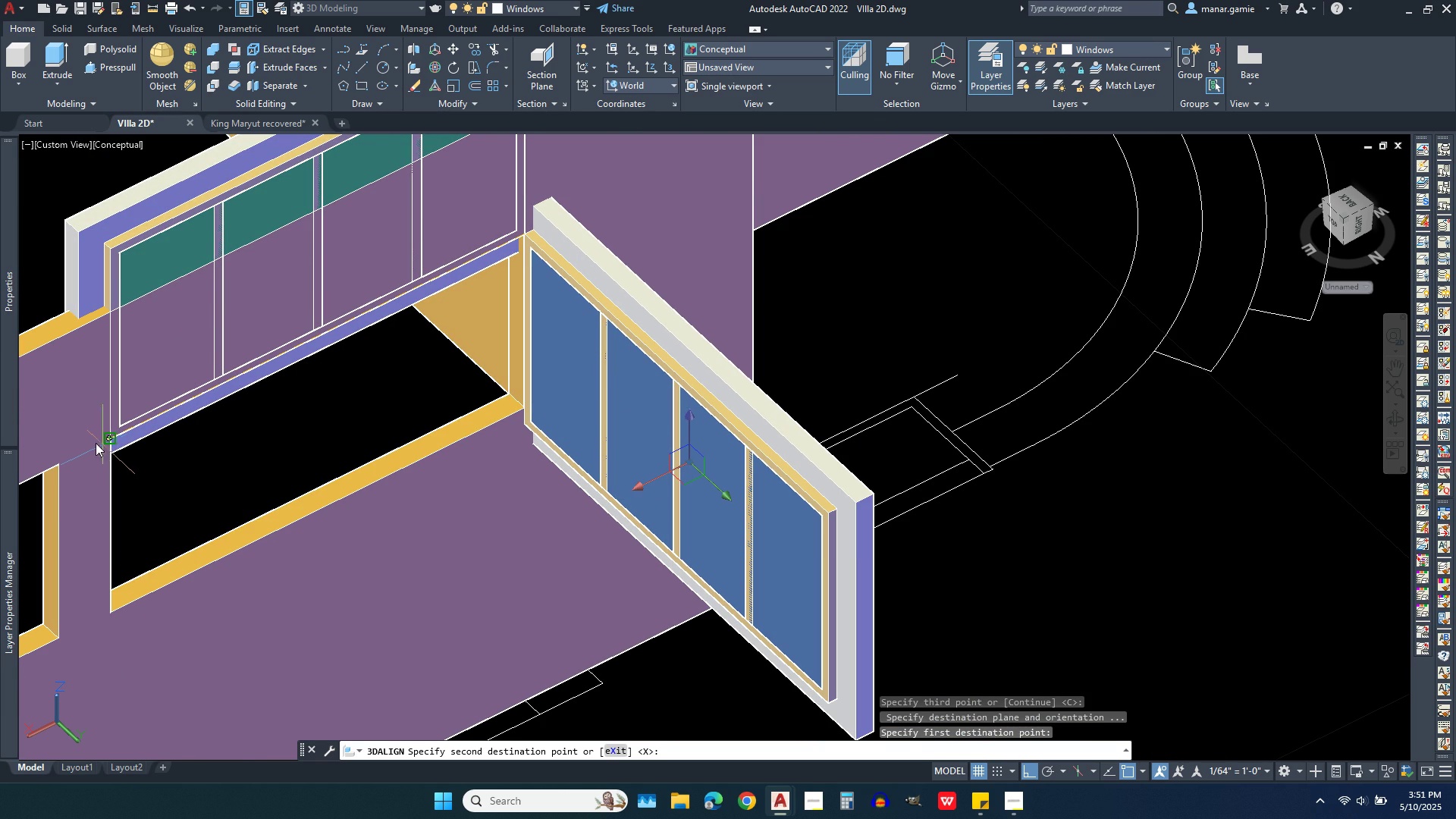 
left_click([93, 429])
 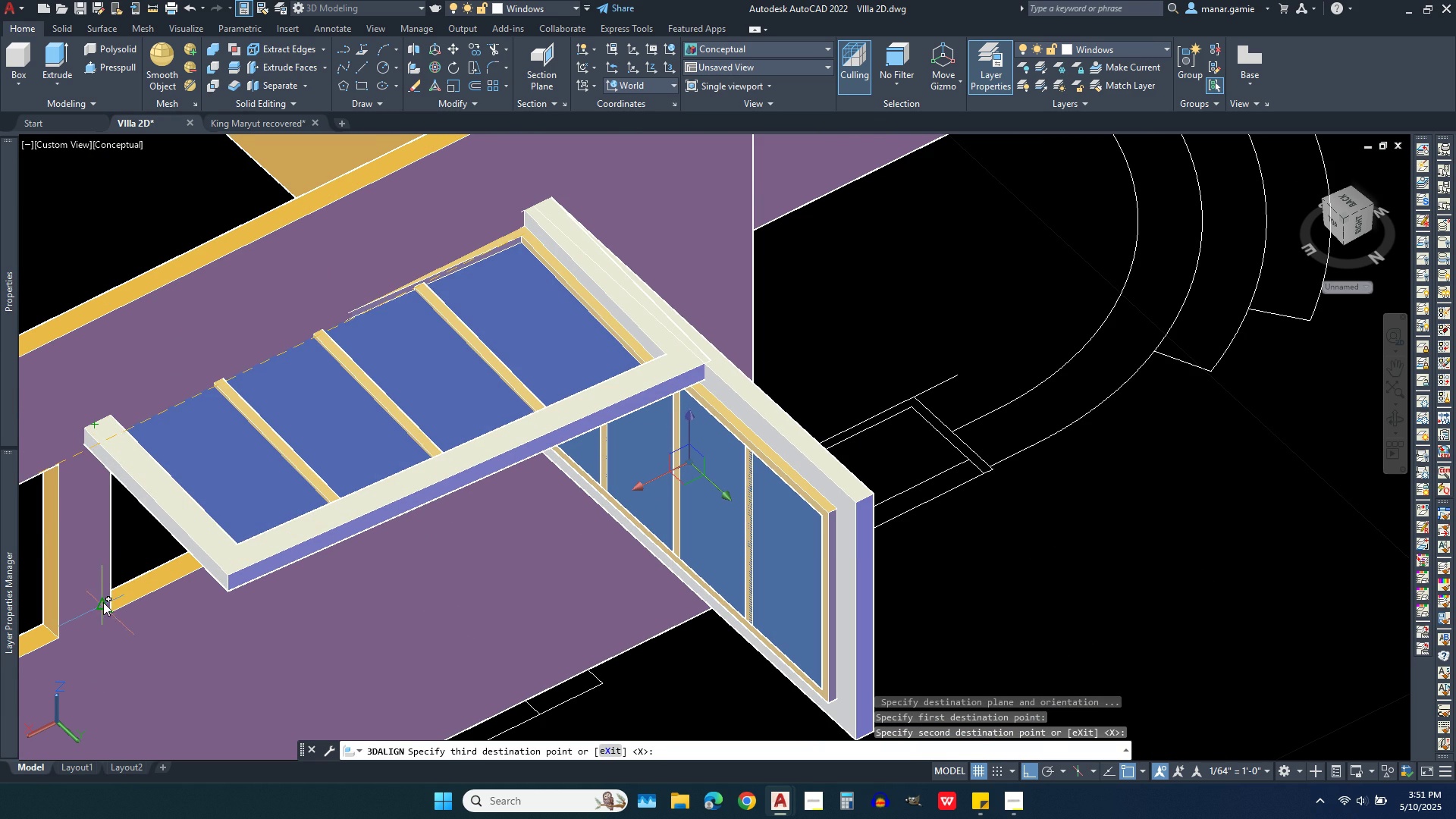 
wait(5.19)
 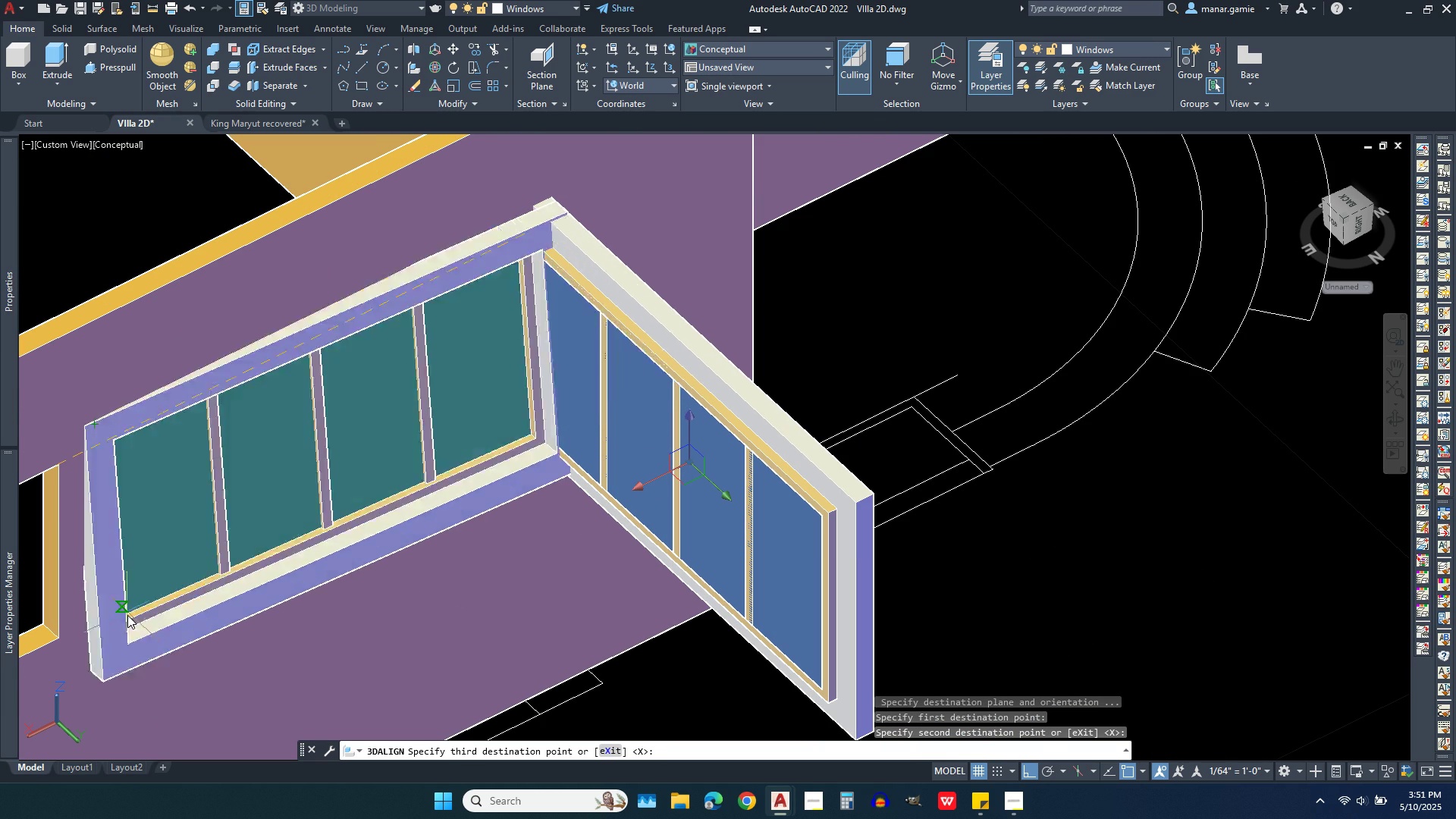 
scroll: coordinate [278, 381], scroll_direction: down, amount: 1.0
 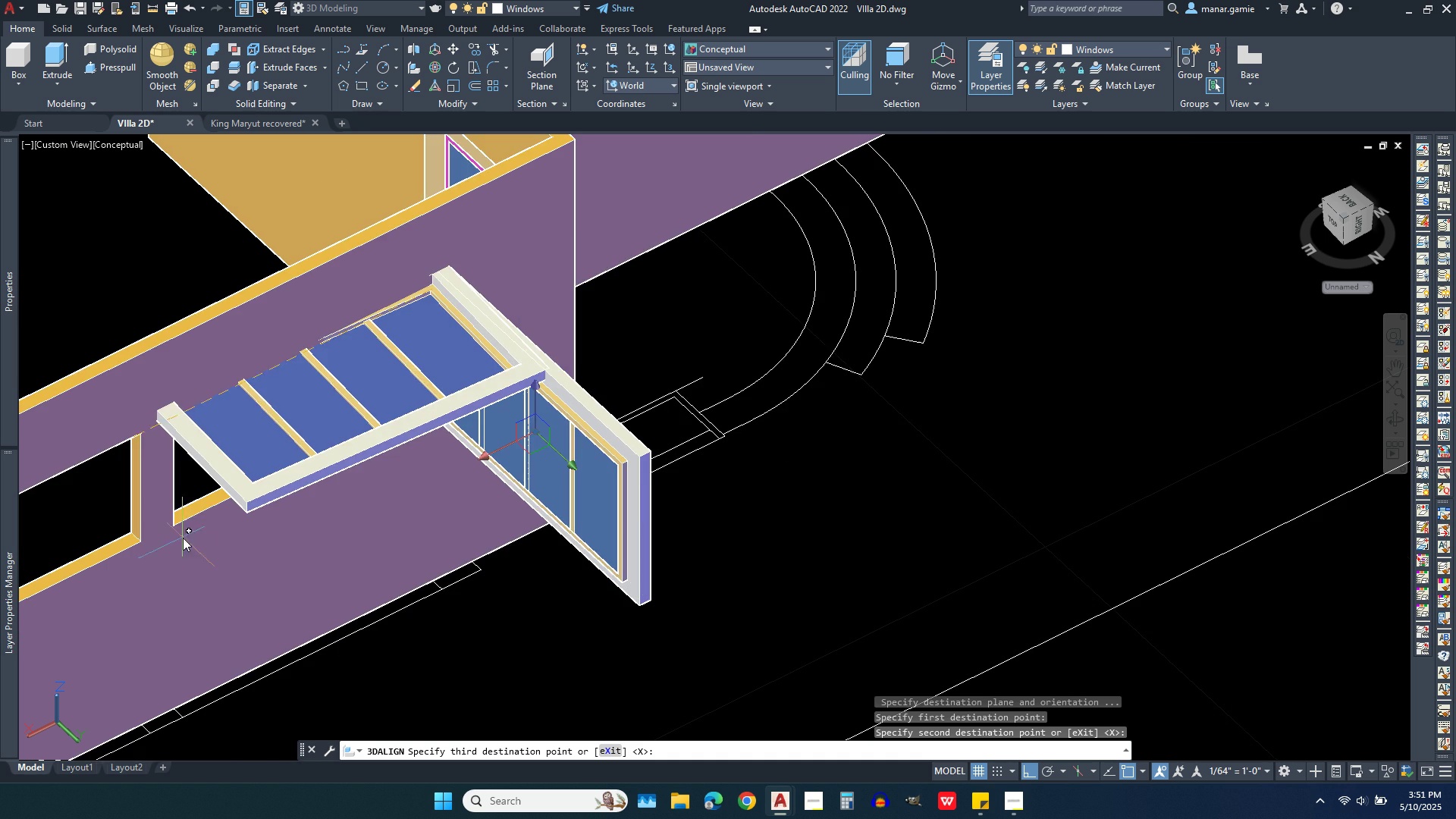 
scroll: coordinate [130, 475], scroll_direction: up, amount: 5.0
 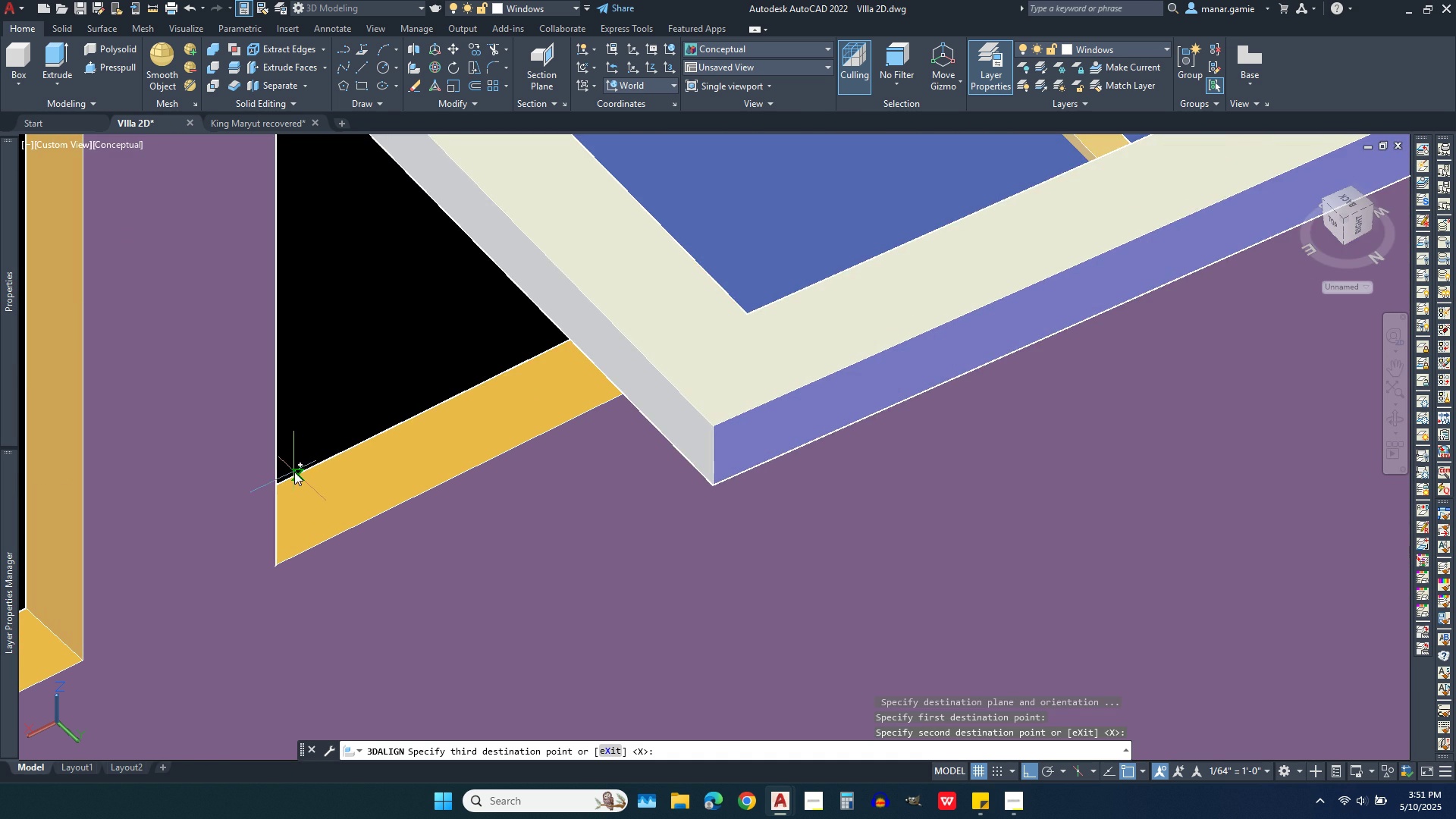 
left_click([294, 472])
 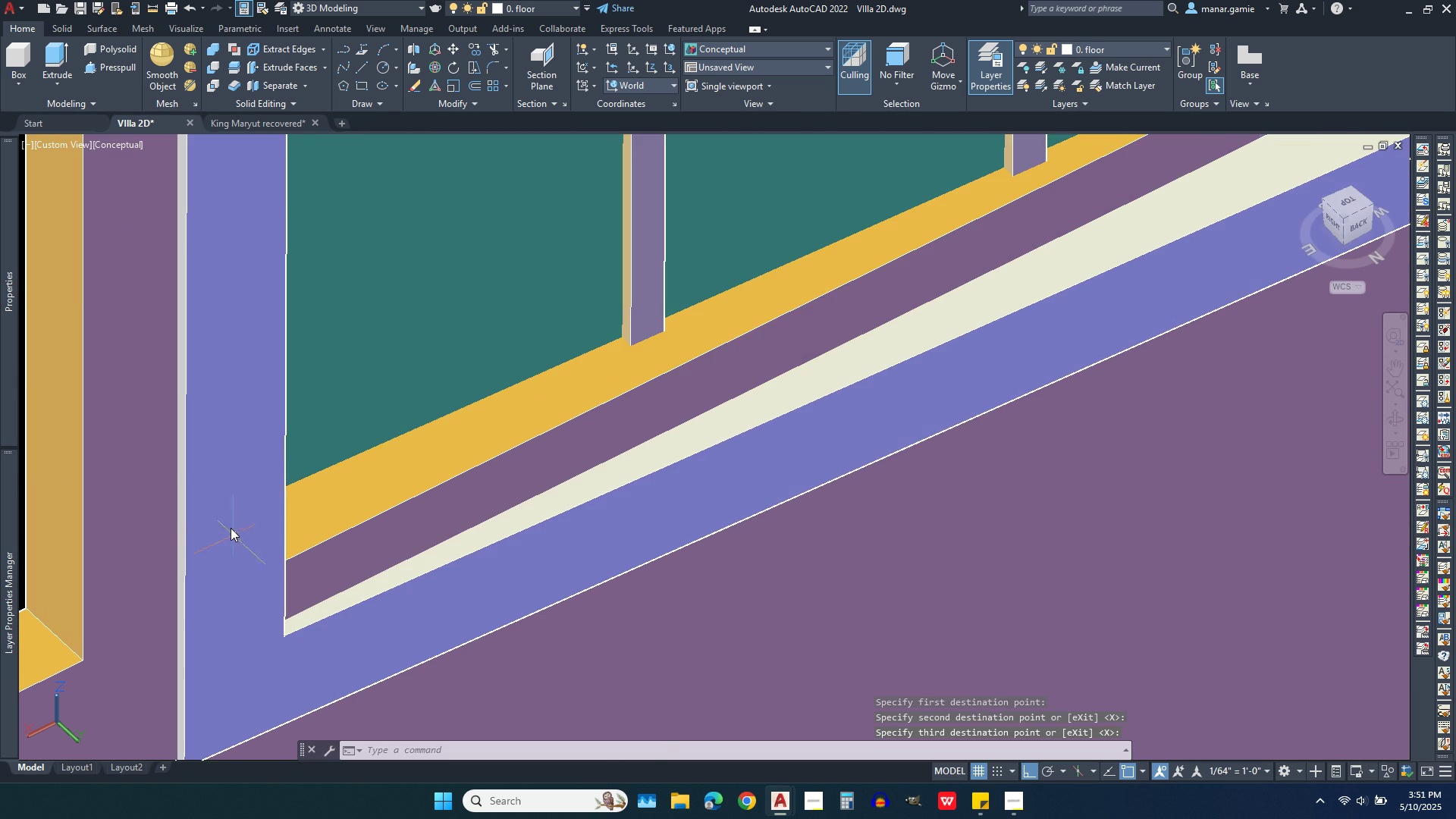 
scroll: coordinate [228, 514], scroll_direction: down, amount: 4.0
 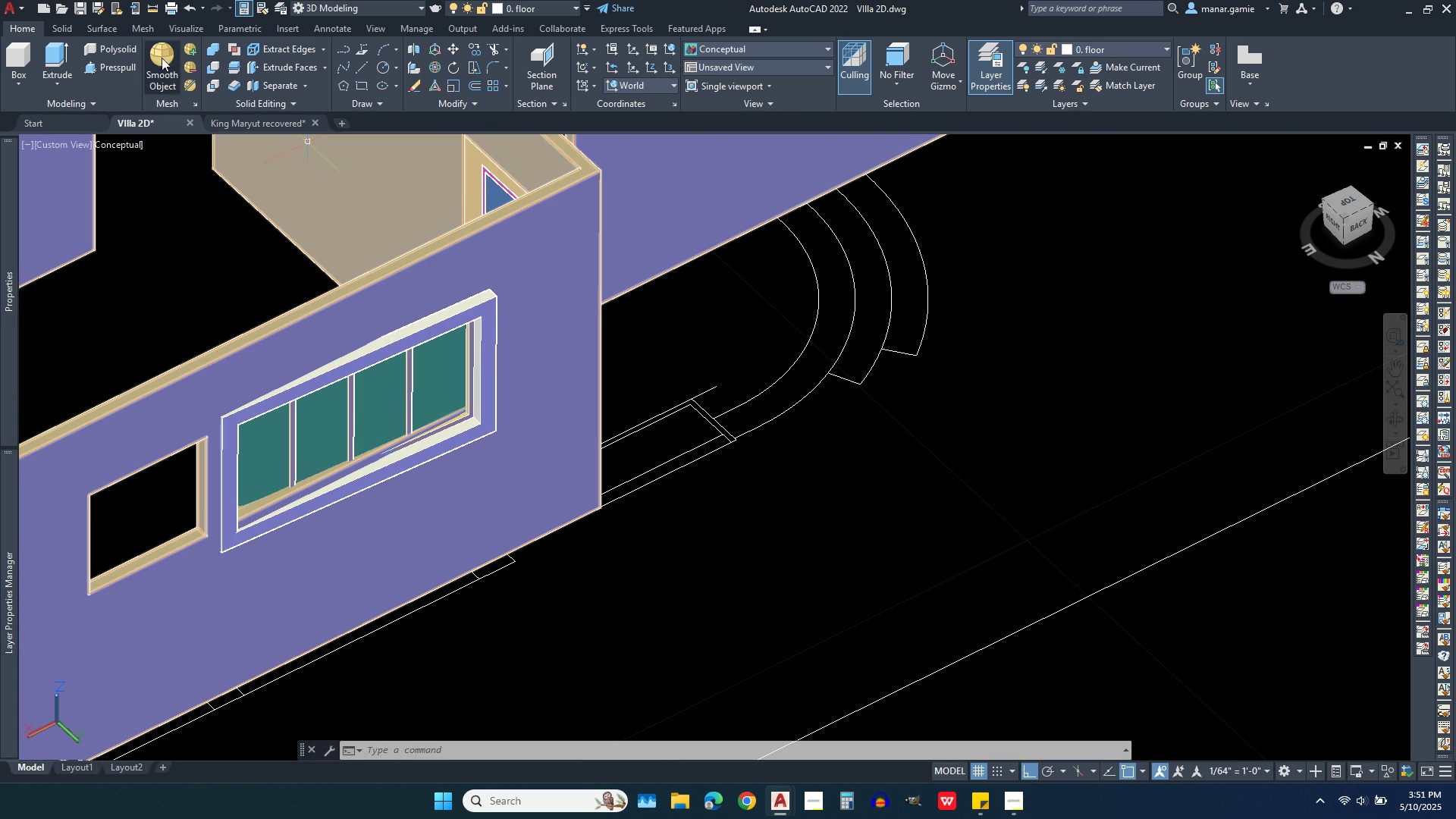 
wait(8.01)
 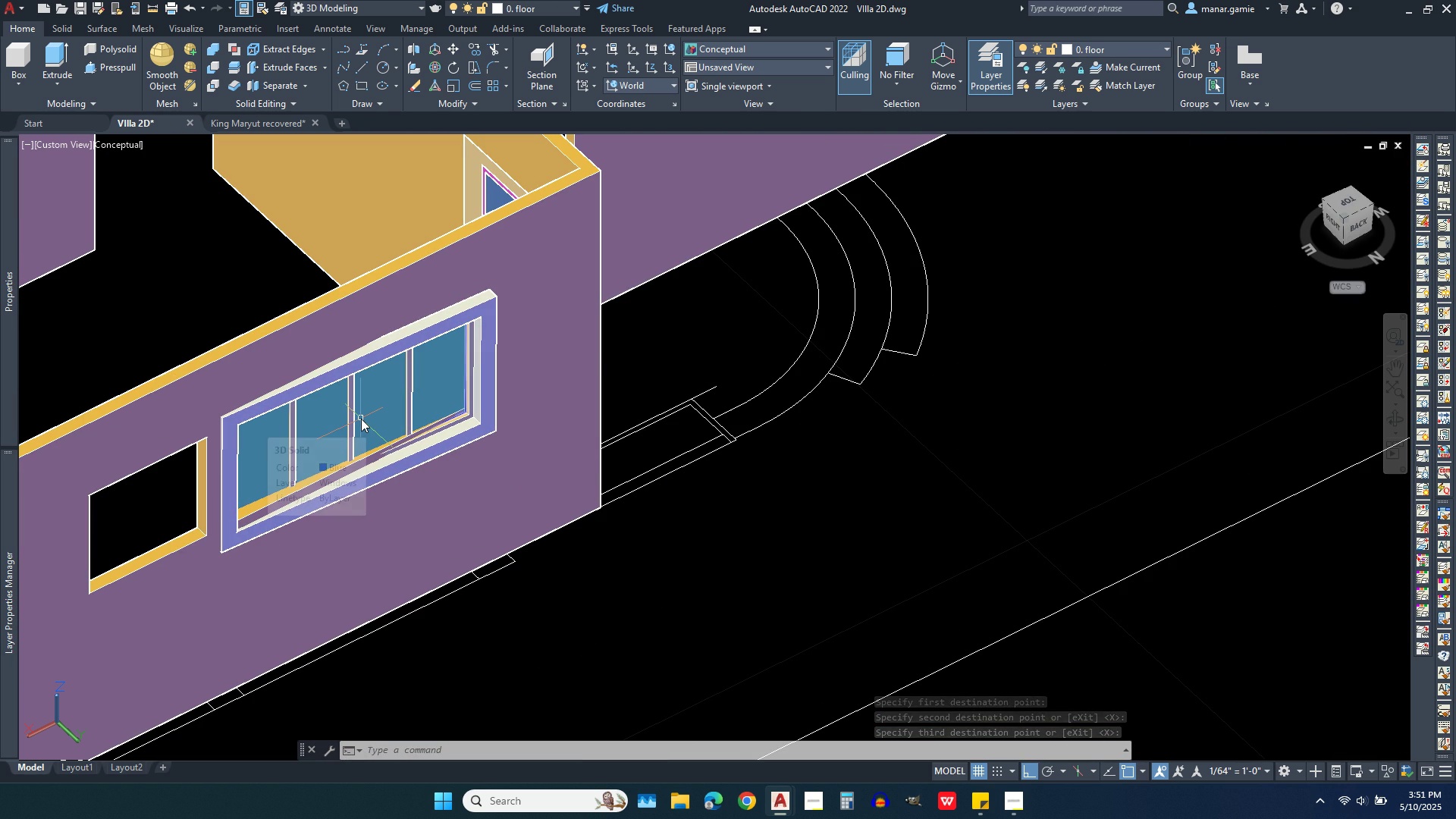 
left_click([191, 8])
 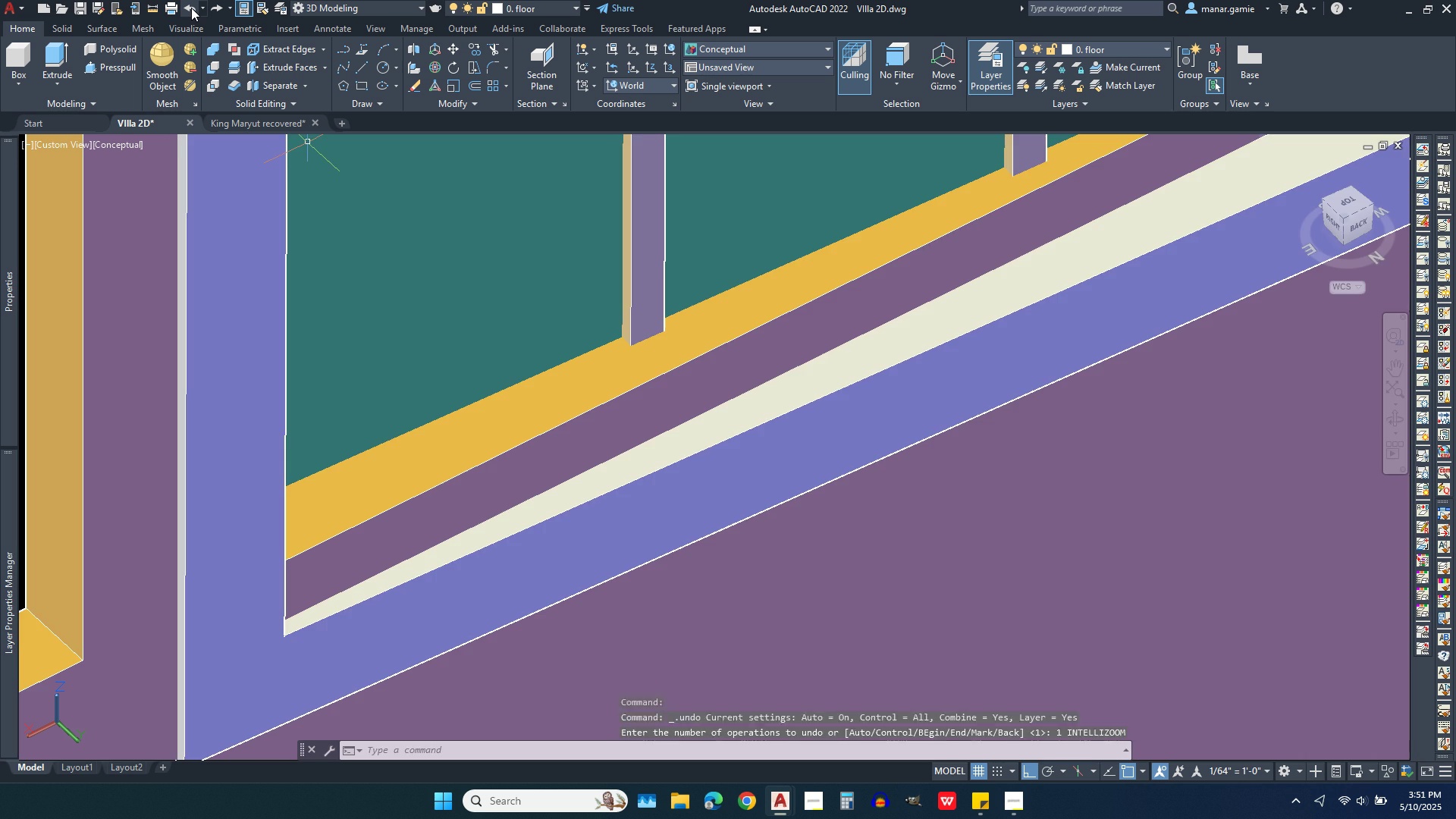 
left_click([191, 8])
 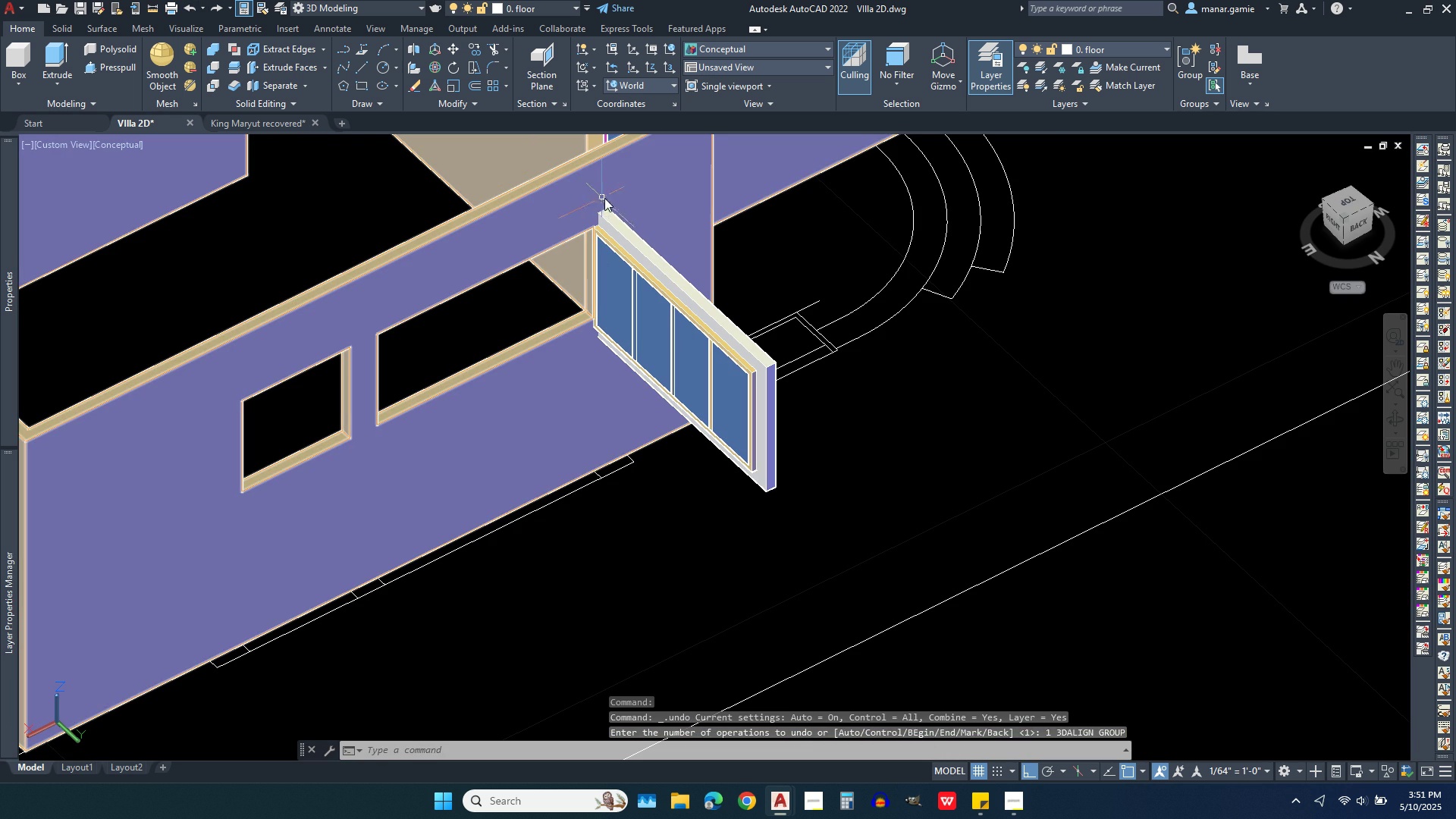 
left_click([756, 42])
 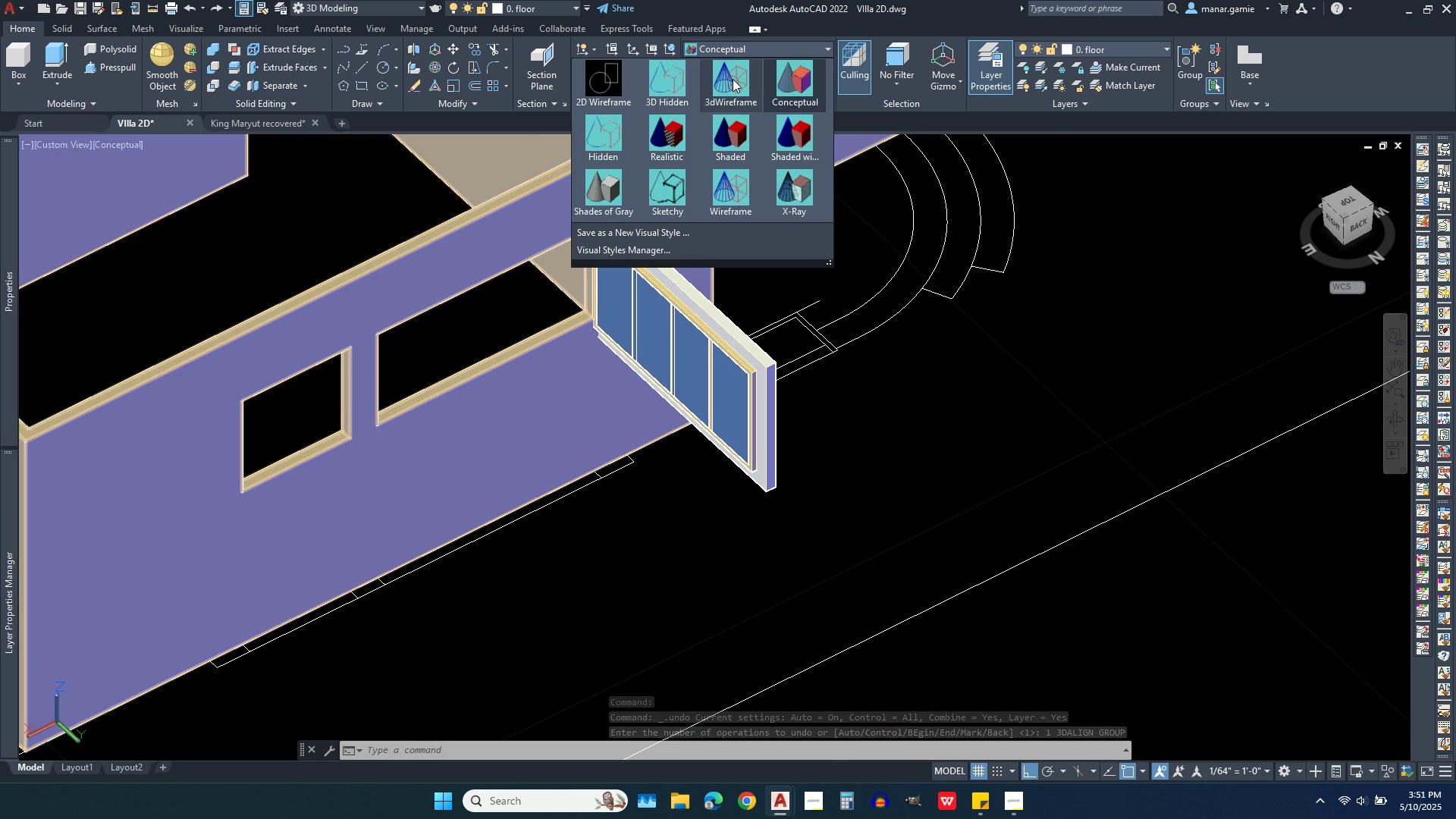 
left_click([733, 79])
 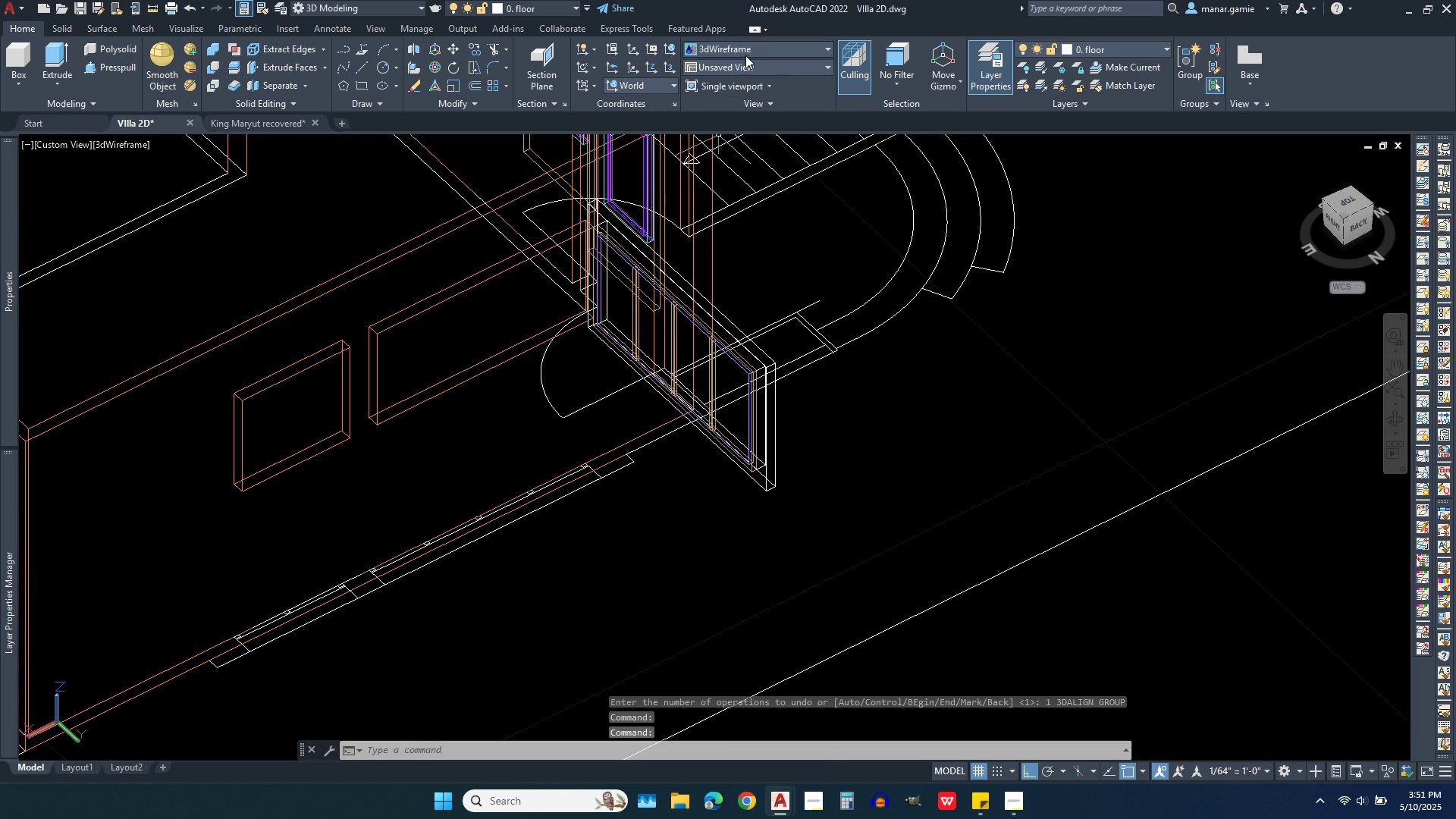 
left_click([758, 42])
 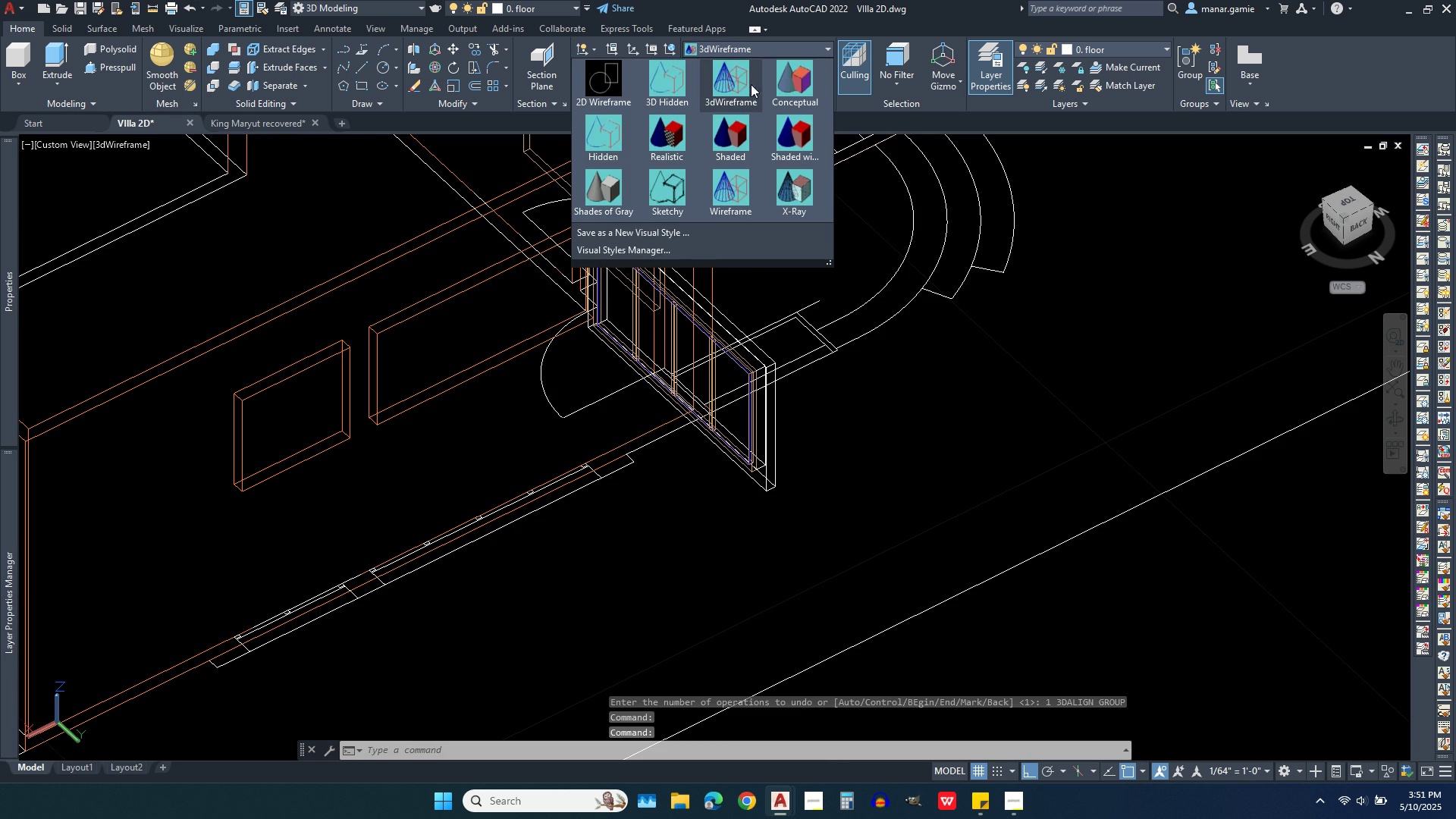 
left_click([795, 84])
 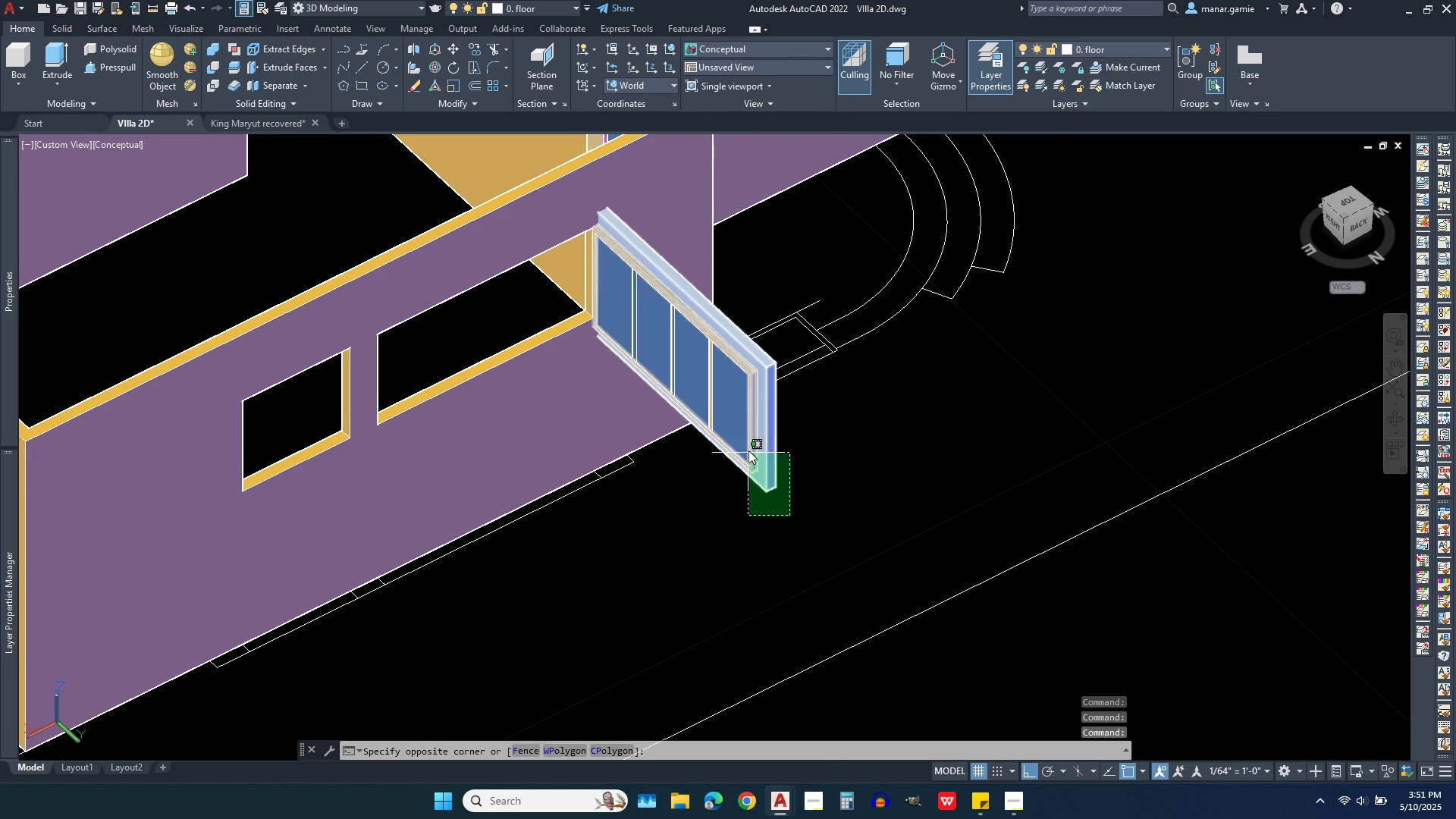 
left_click([743, 445])
 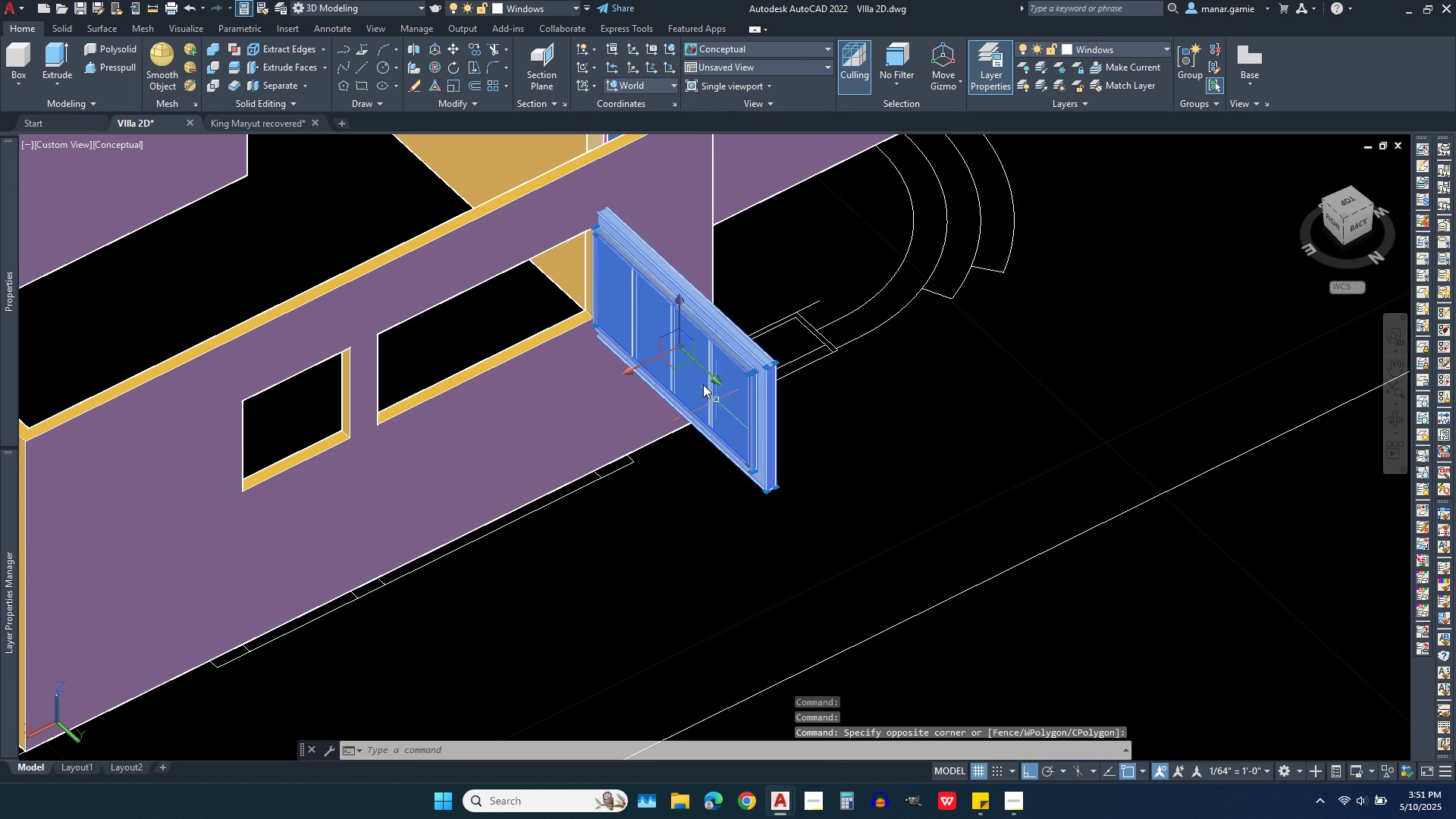 
scroll: coordinate [674, 363], scroll_direction: up, amount: 4.0
 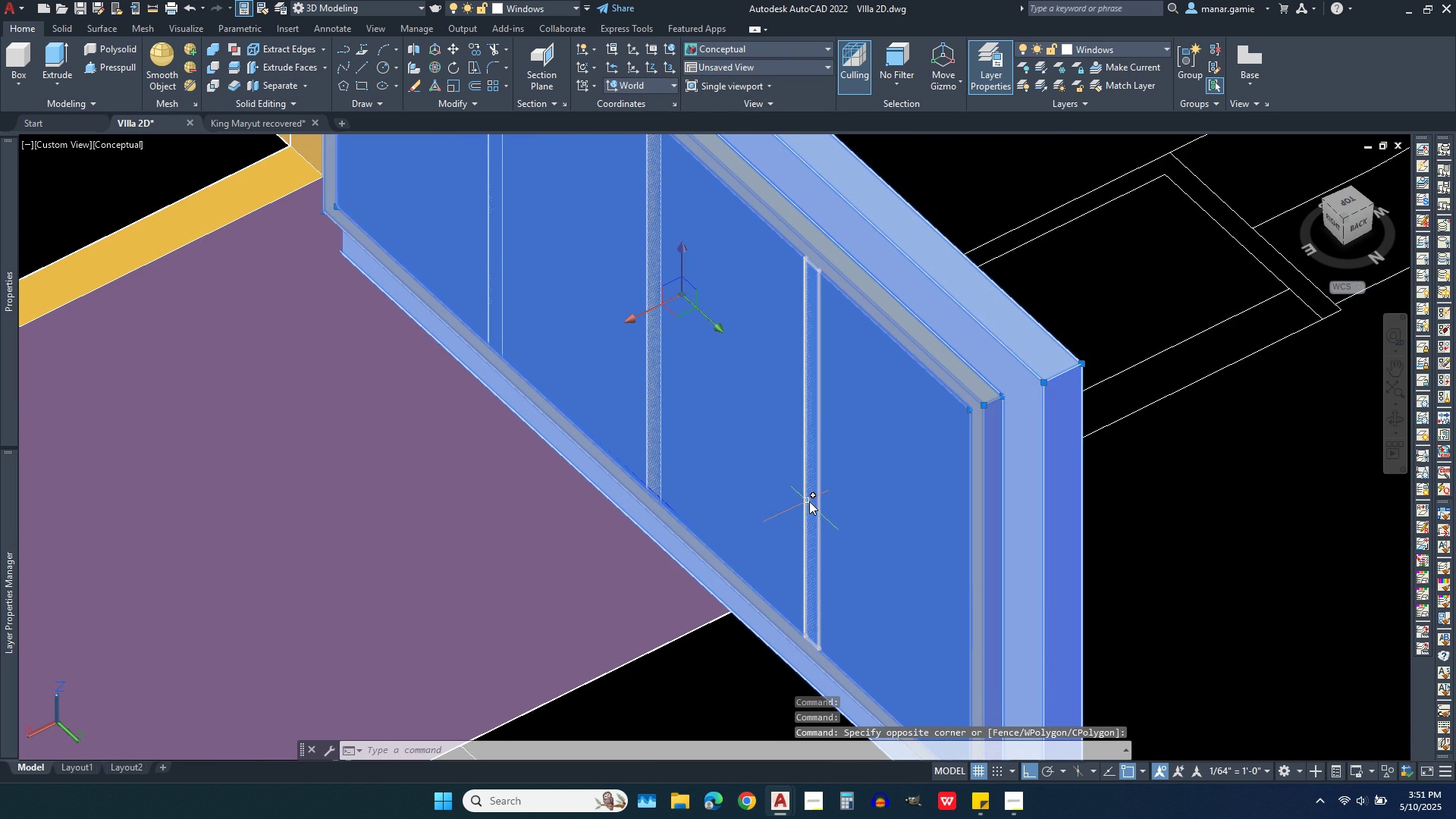 
left_click([809, 501])
 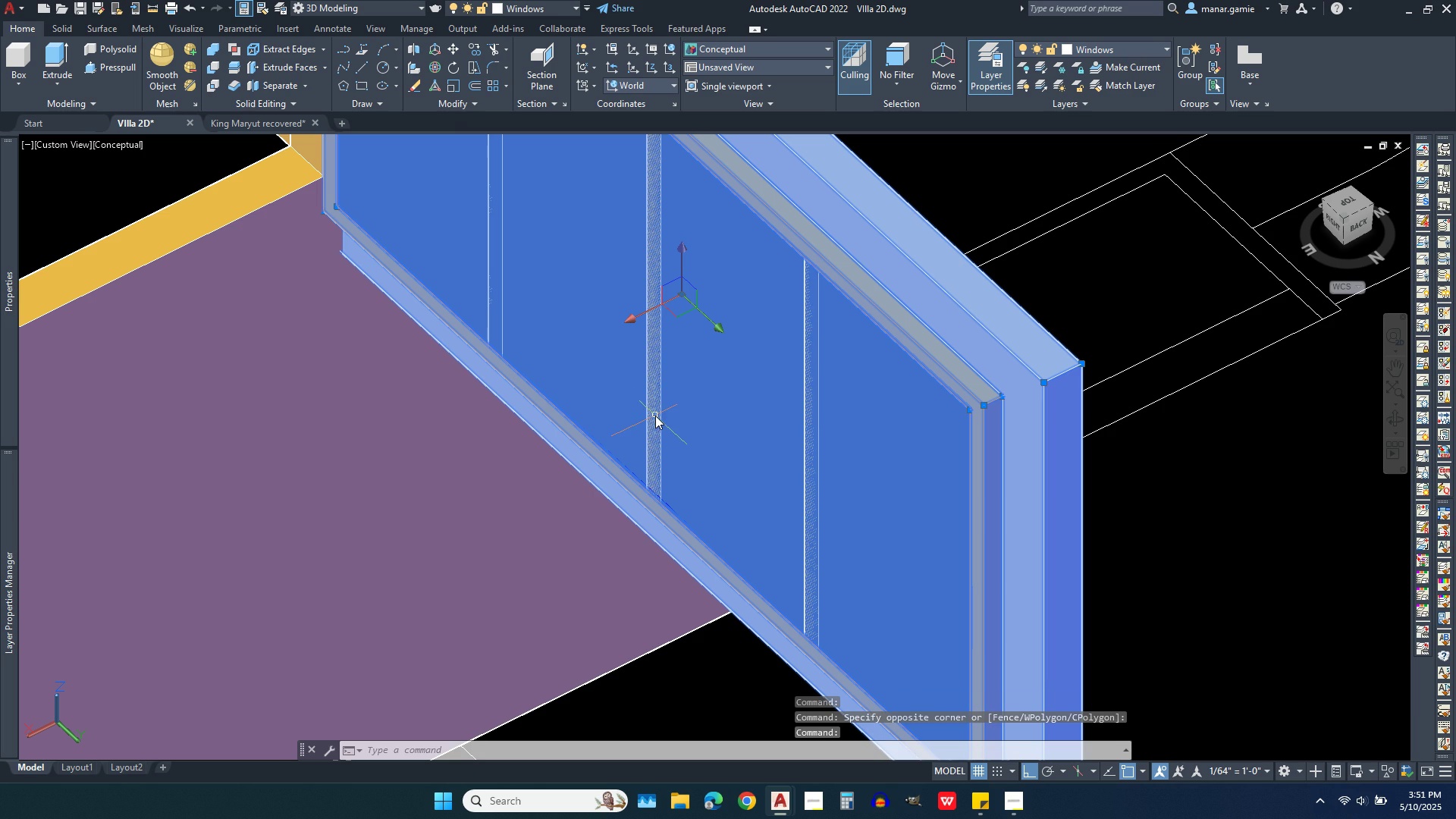 
left_click([655, 416])
 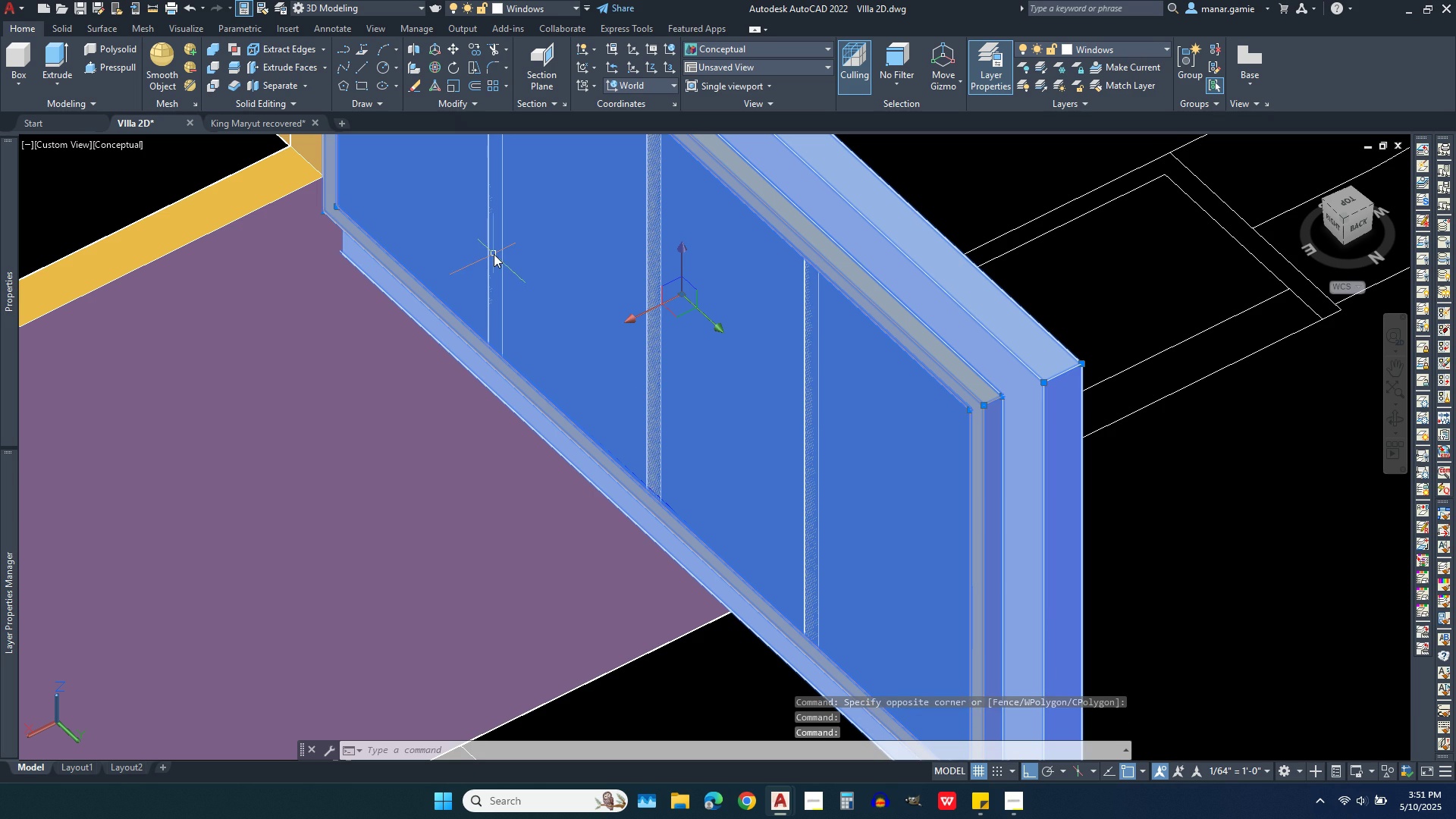 
left_click([494, 254])
 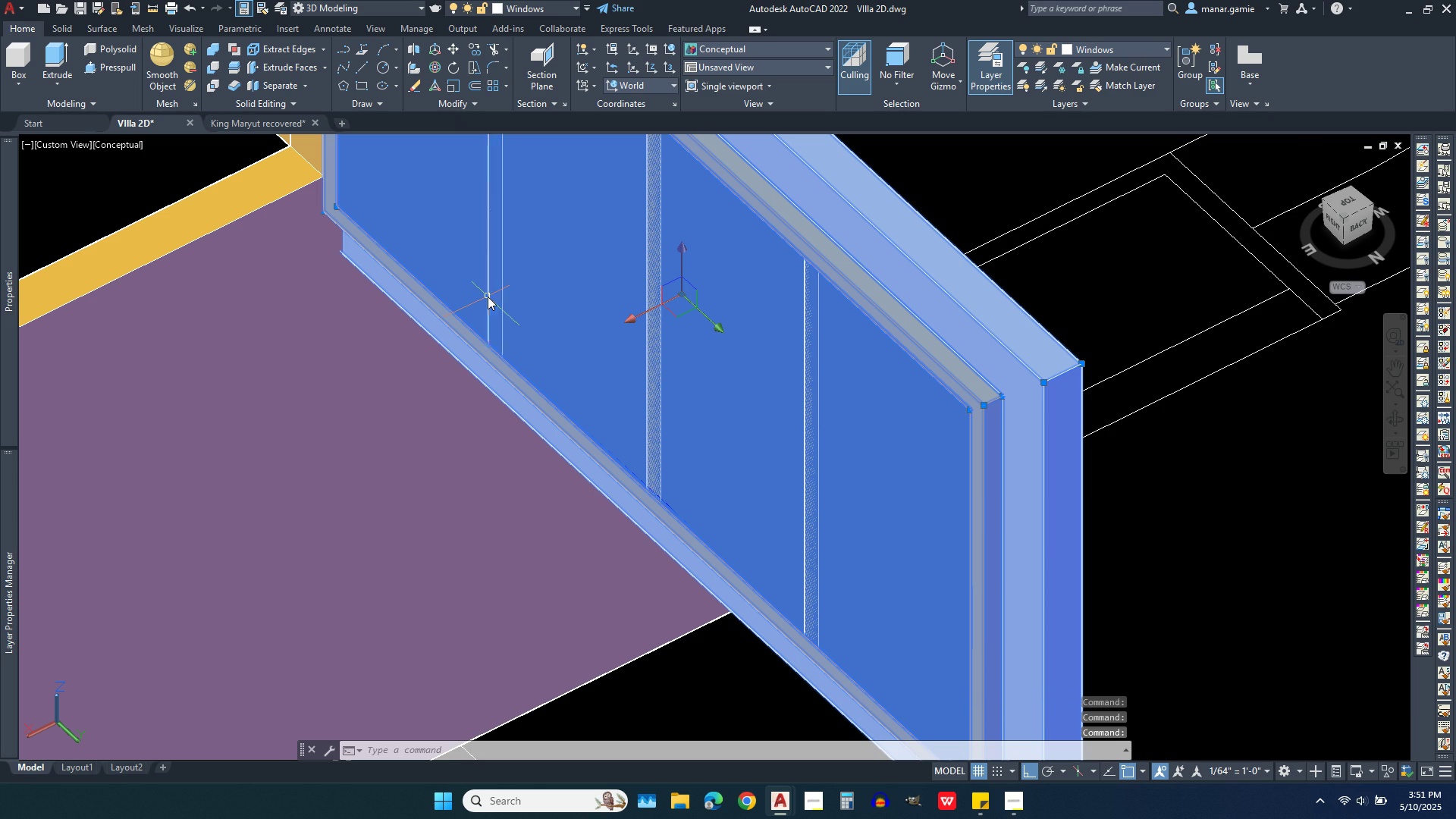 
left_click([488, 297])
 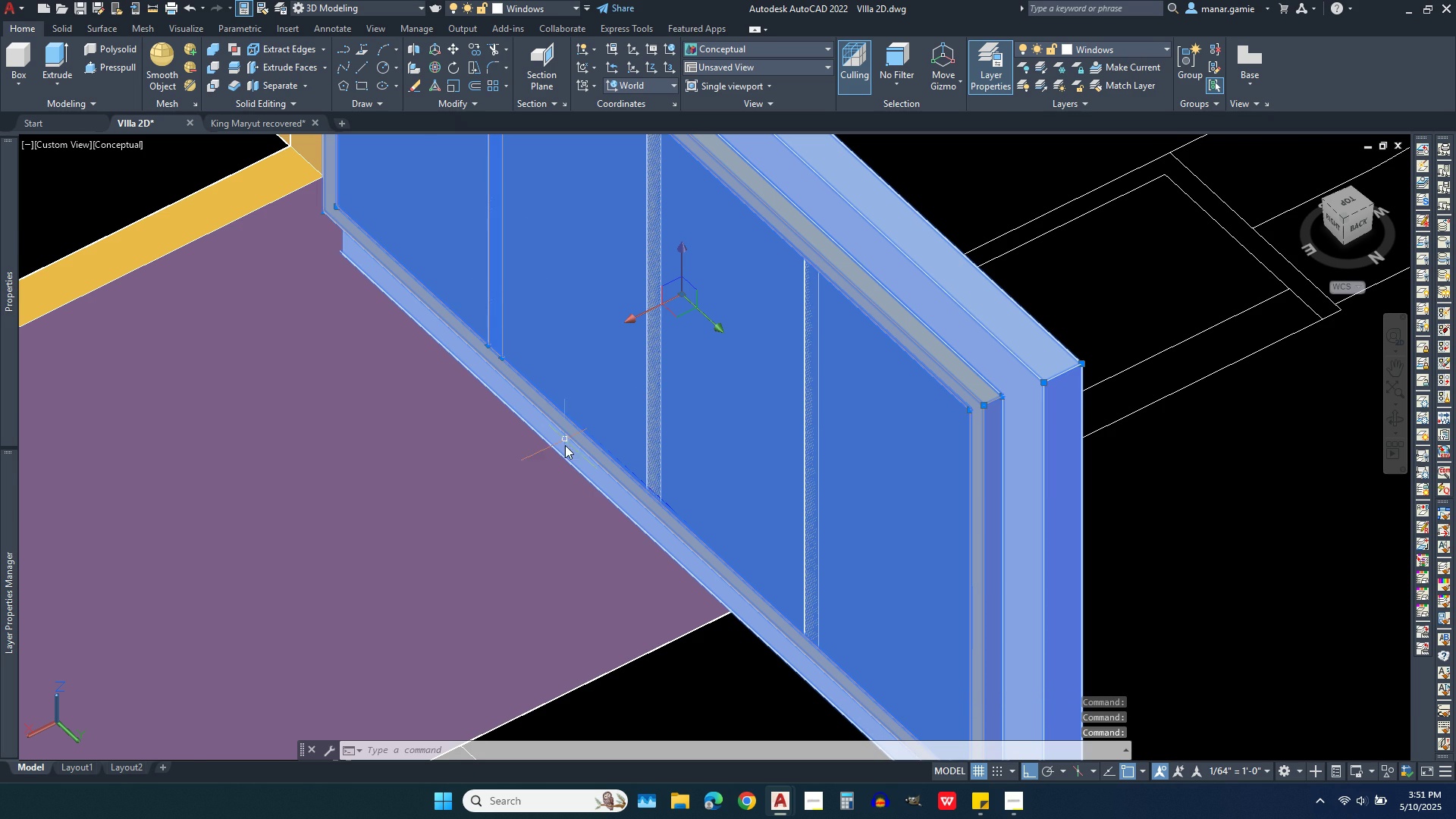 
scroll: coordinate [563, 461], scroll_direction: down, amount: 3.0
 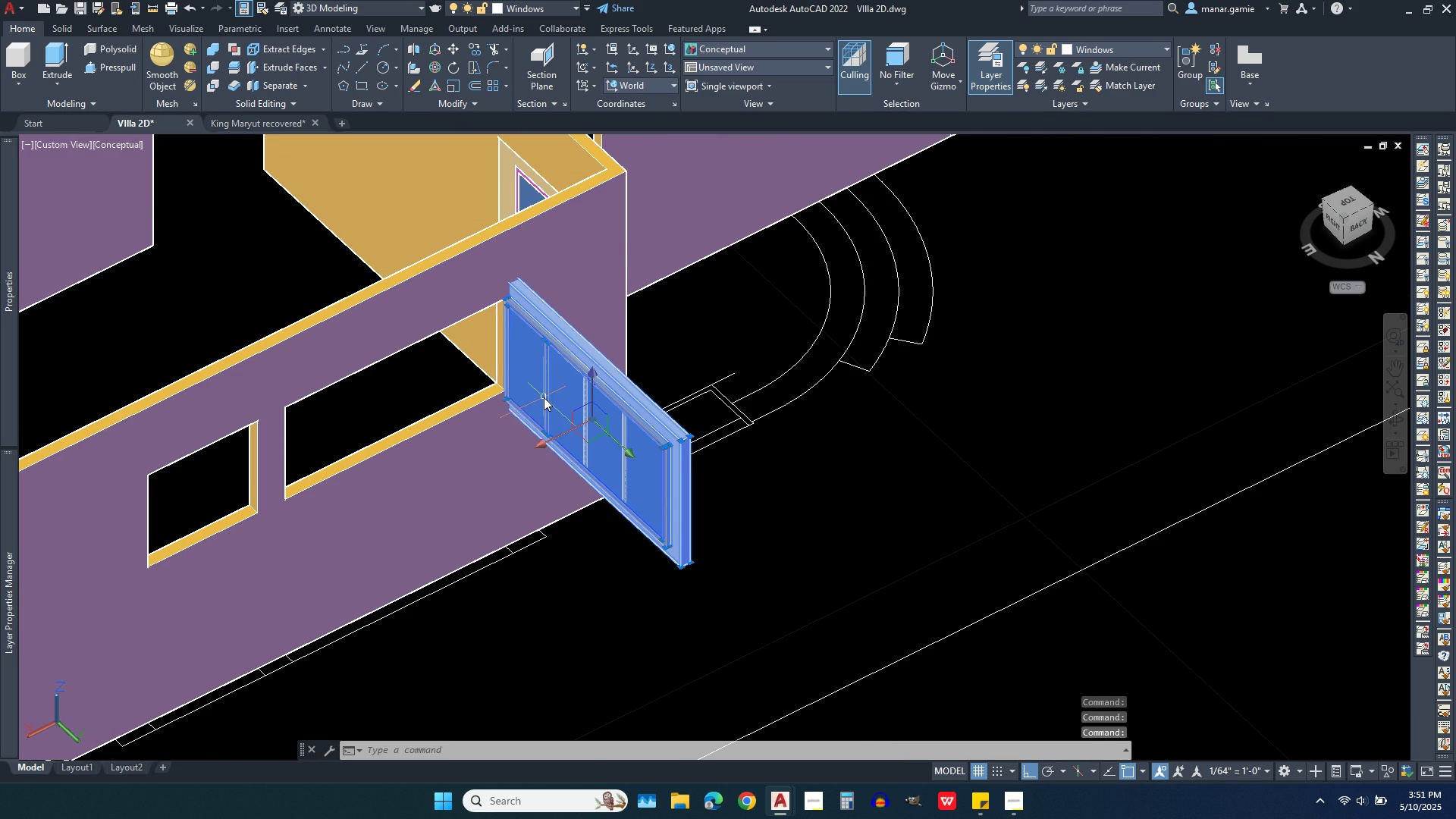 
scroll: coordinate [544, 395], scroll_direction: up, amount: 1.0
 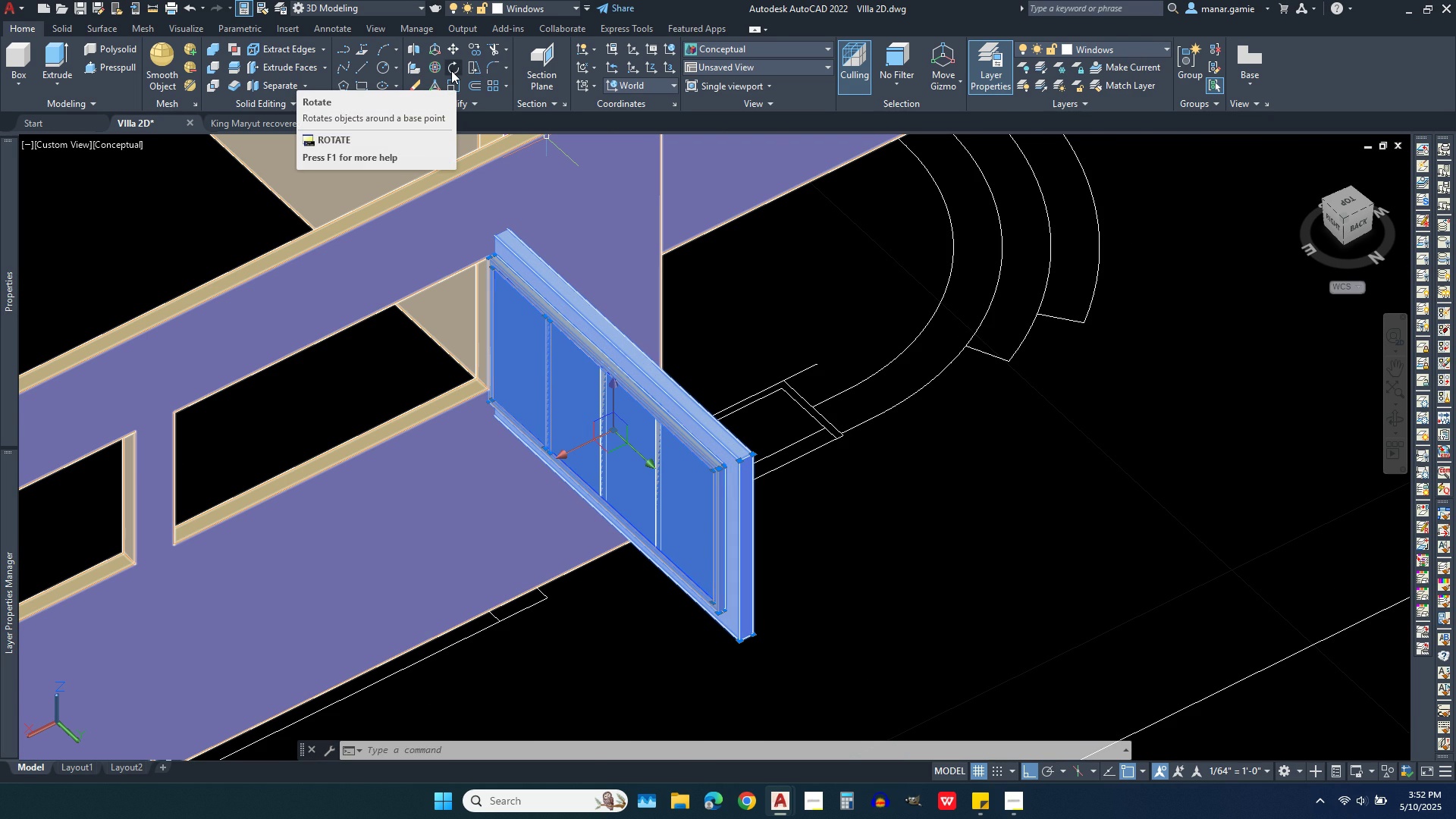 
wait(6.53)
 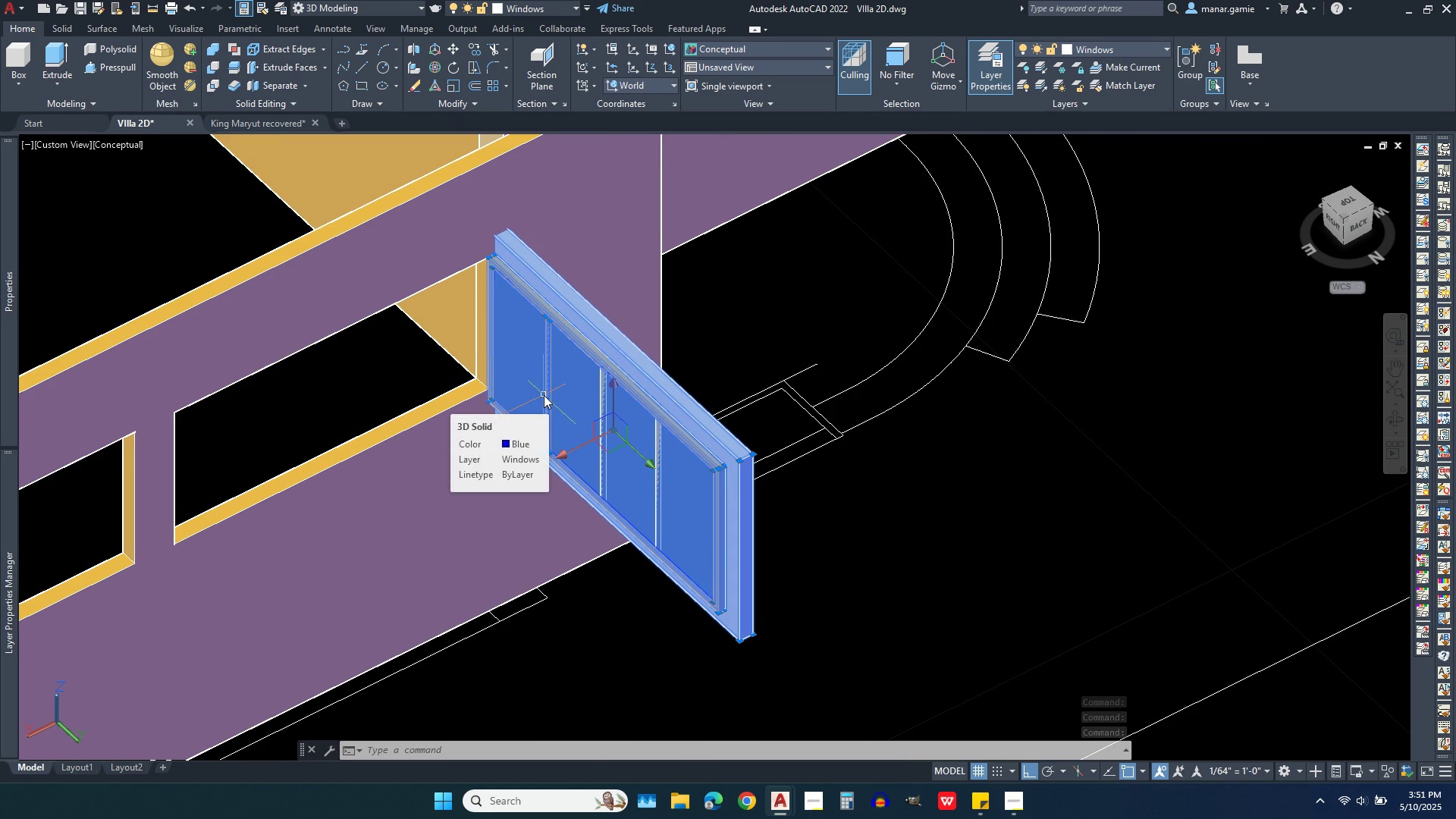 
left_click([451, 66])
 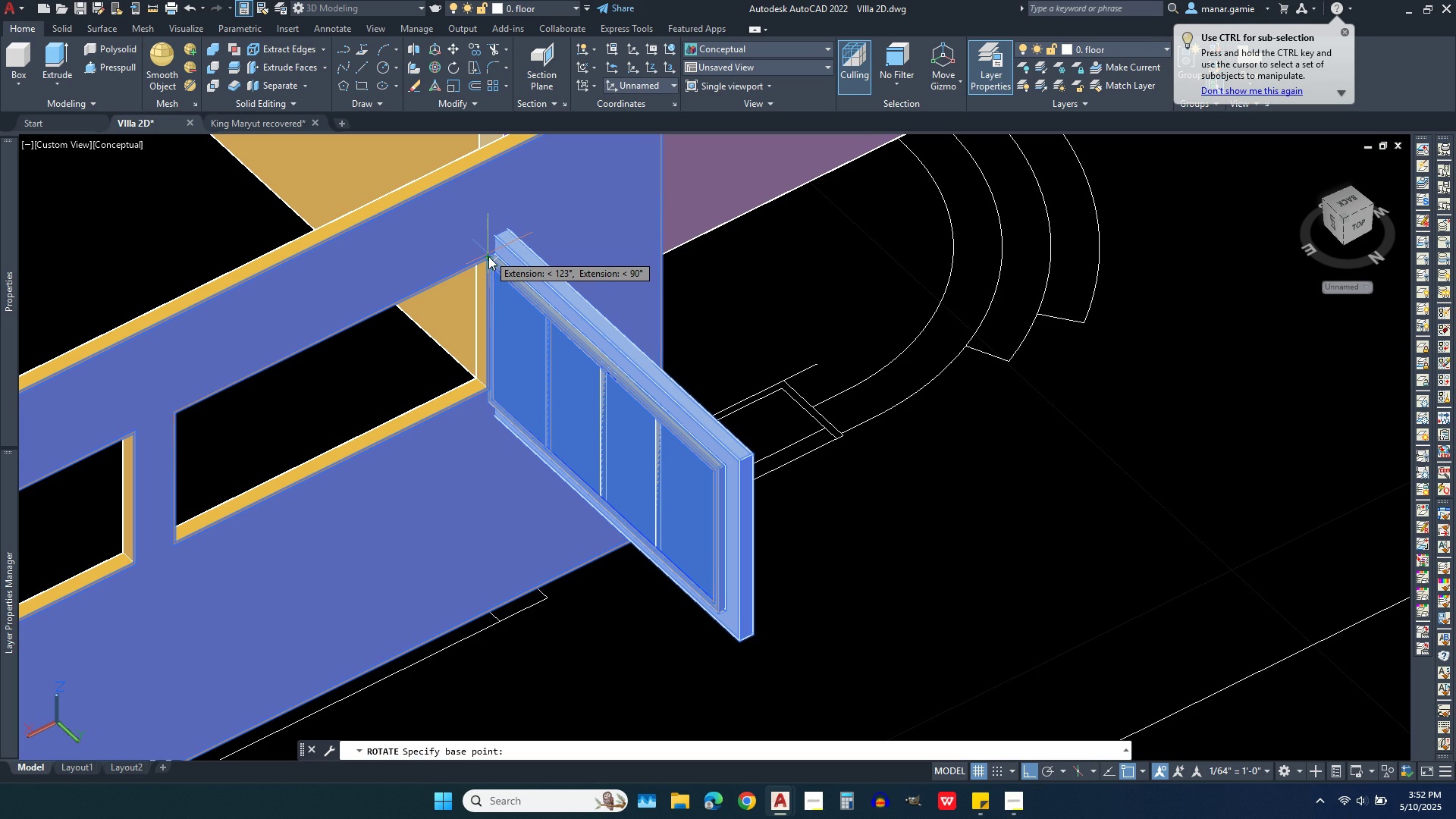 
scroll: coordinate [491, 256], scroll_direction: up, amount: 4.0
 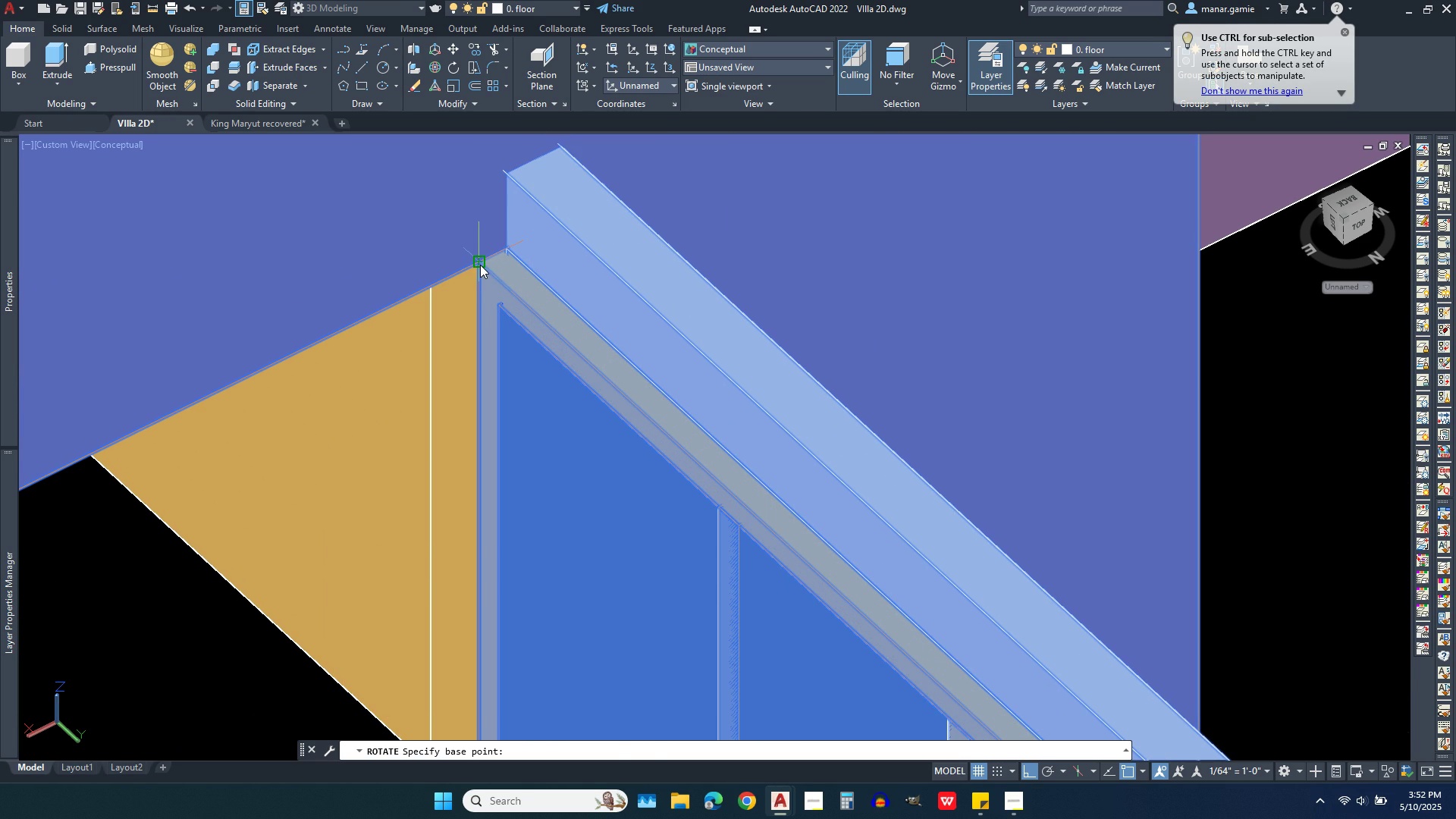 
left_click([480, 265])
 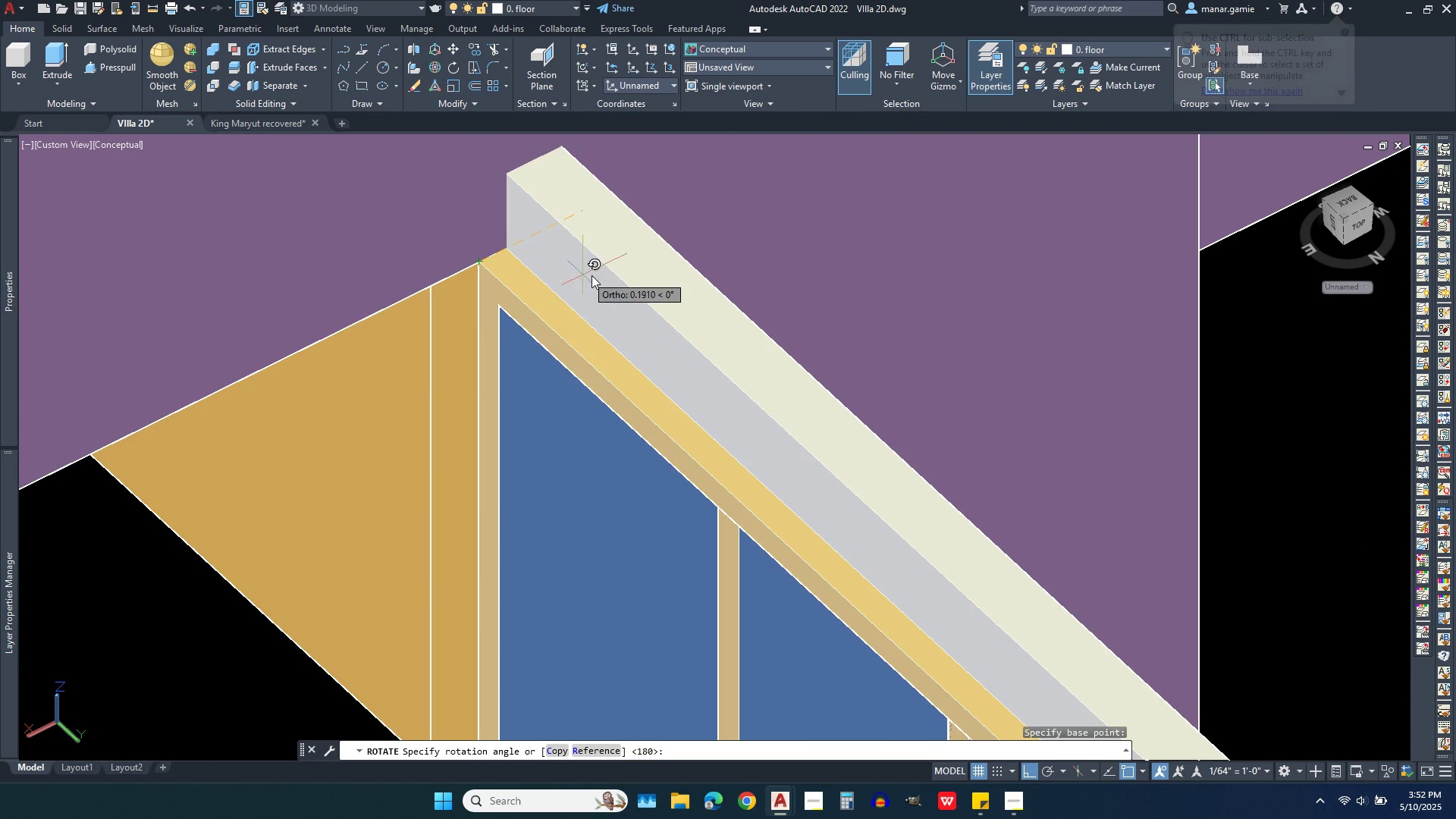 
scroll: coordinate [610, 275], scroll_direction: down, amount: 1.0
 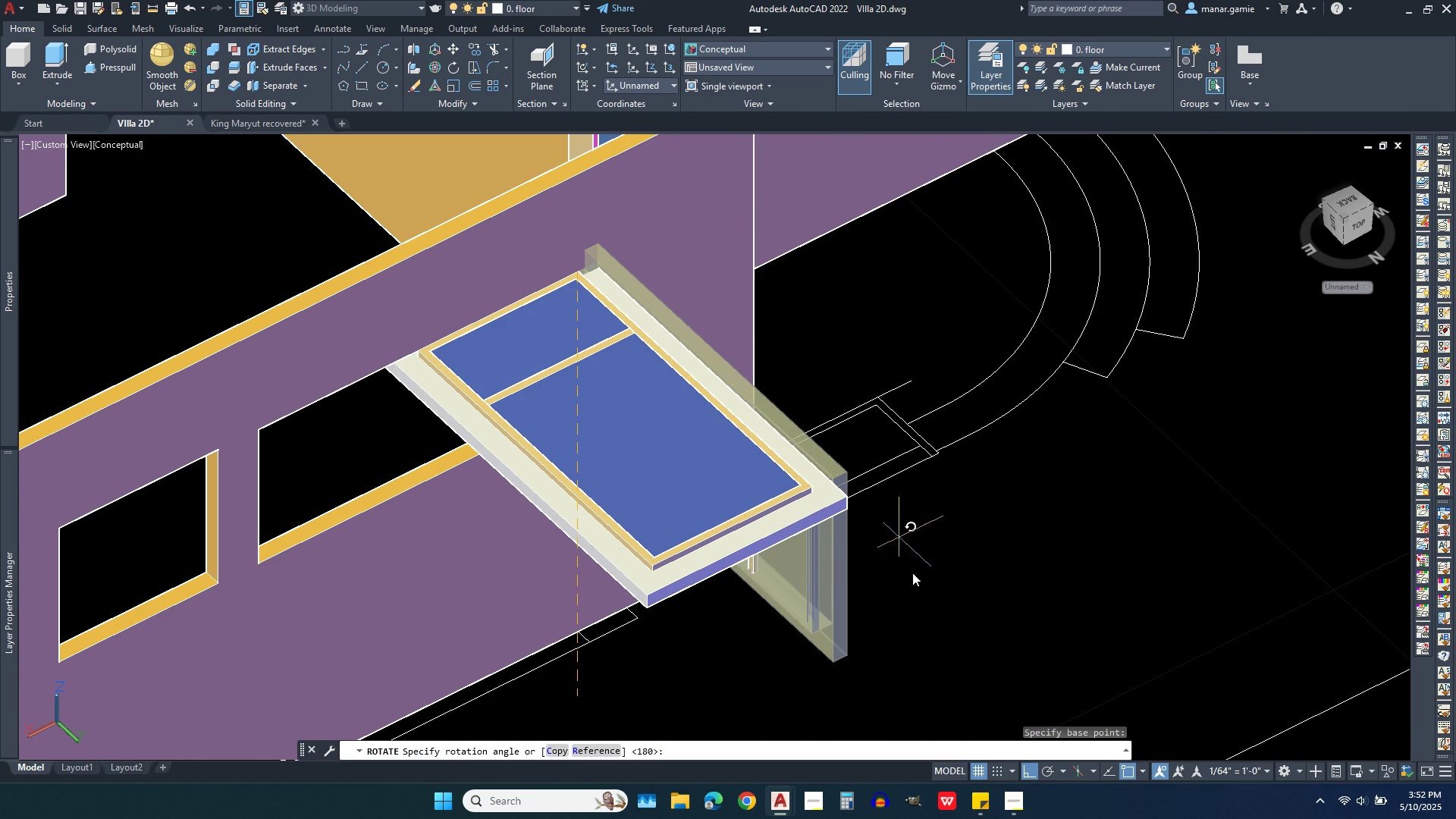 
left_click([1030, 774])
 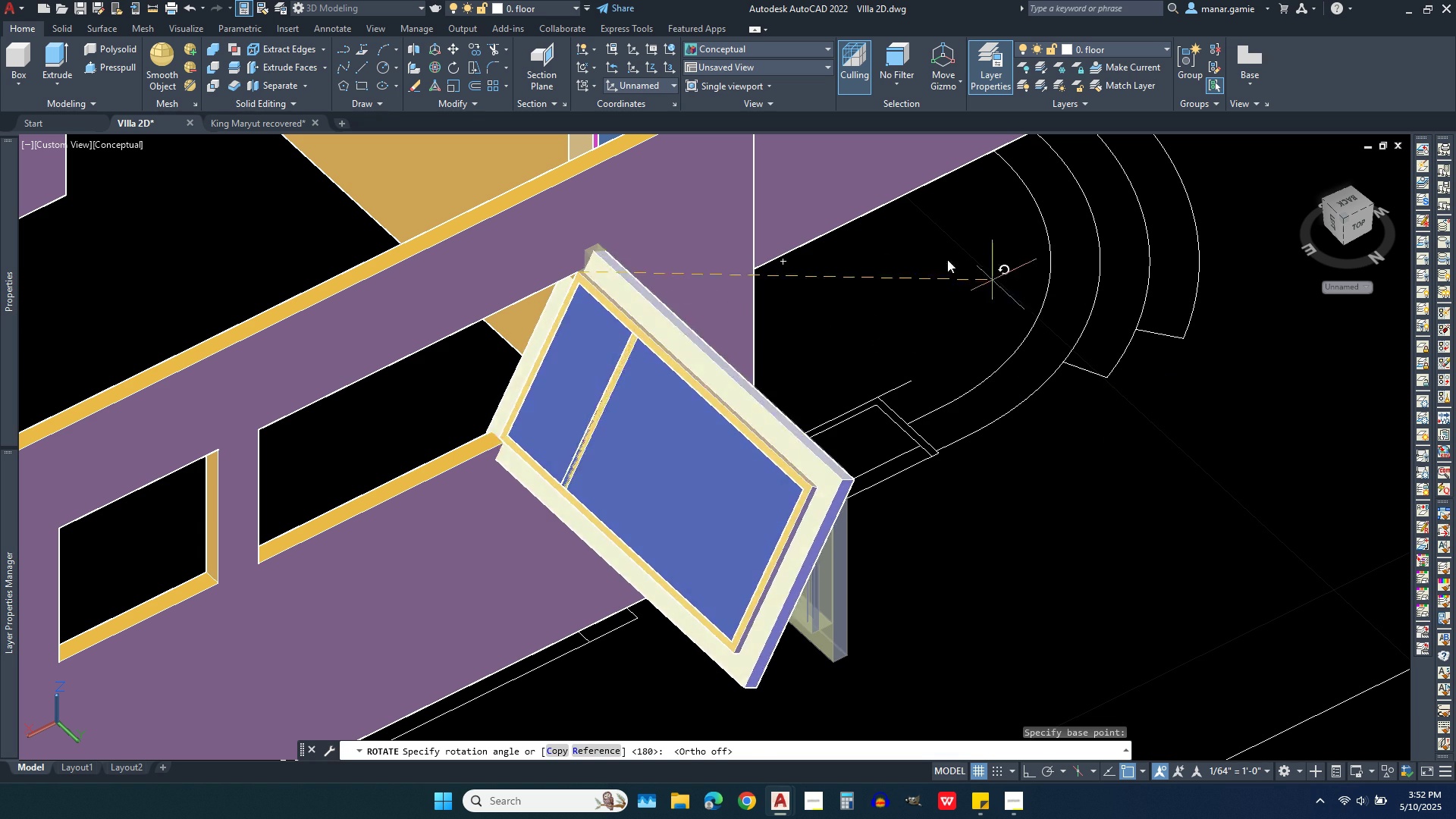 
wait(8.74)
 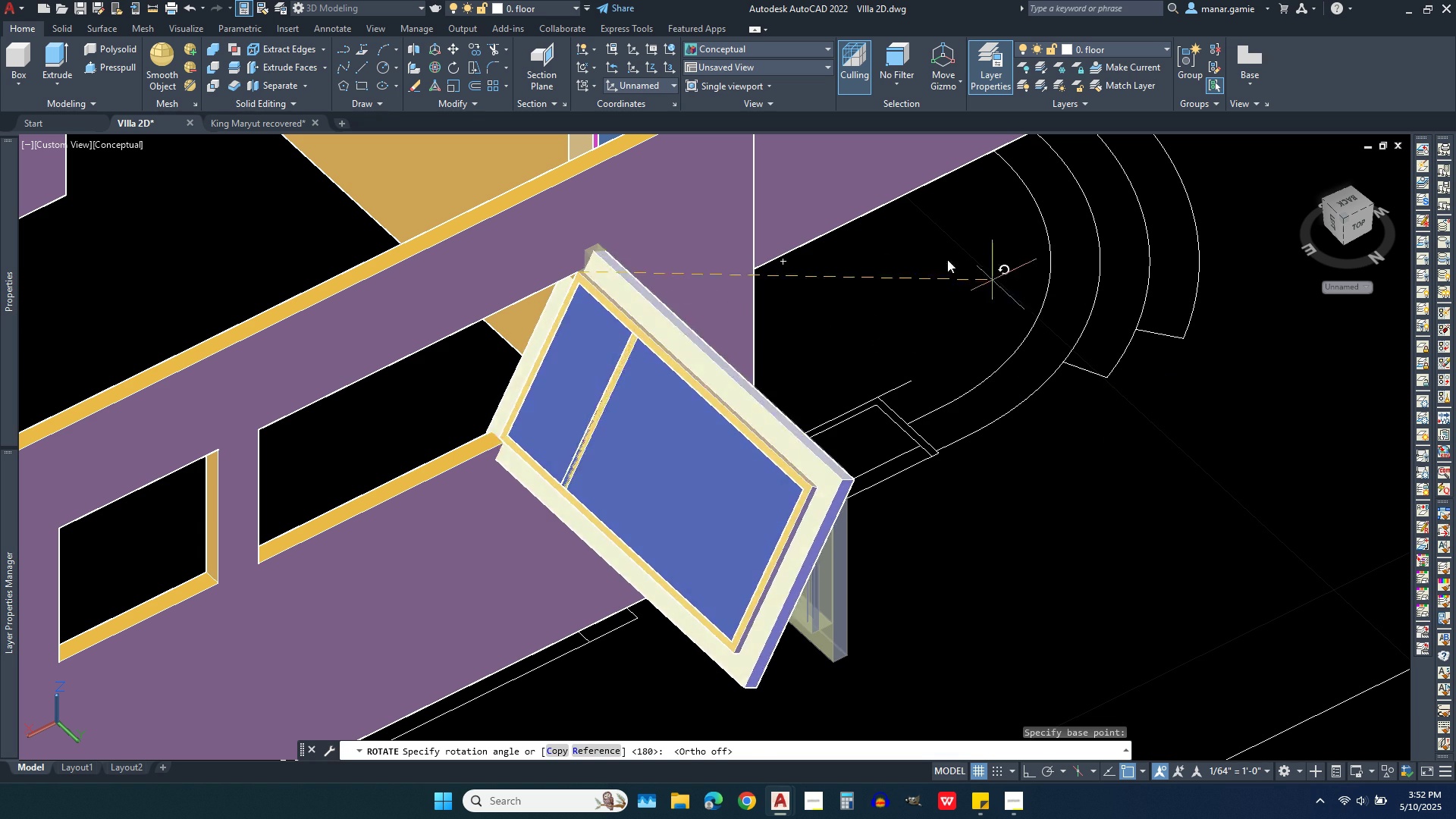 
key(Escape)
 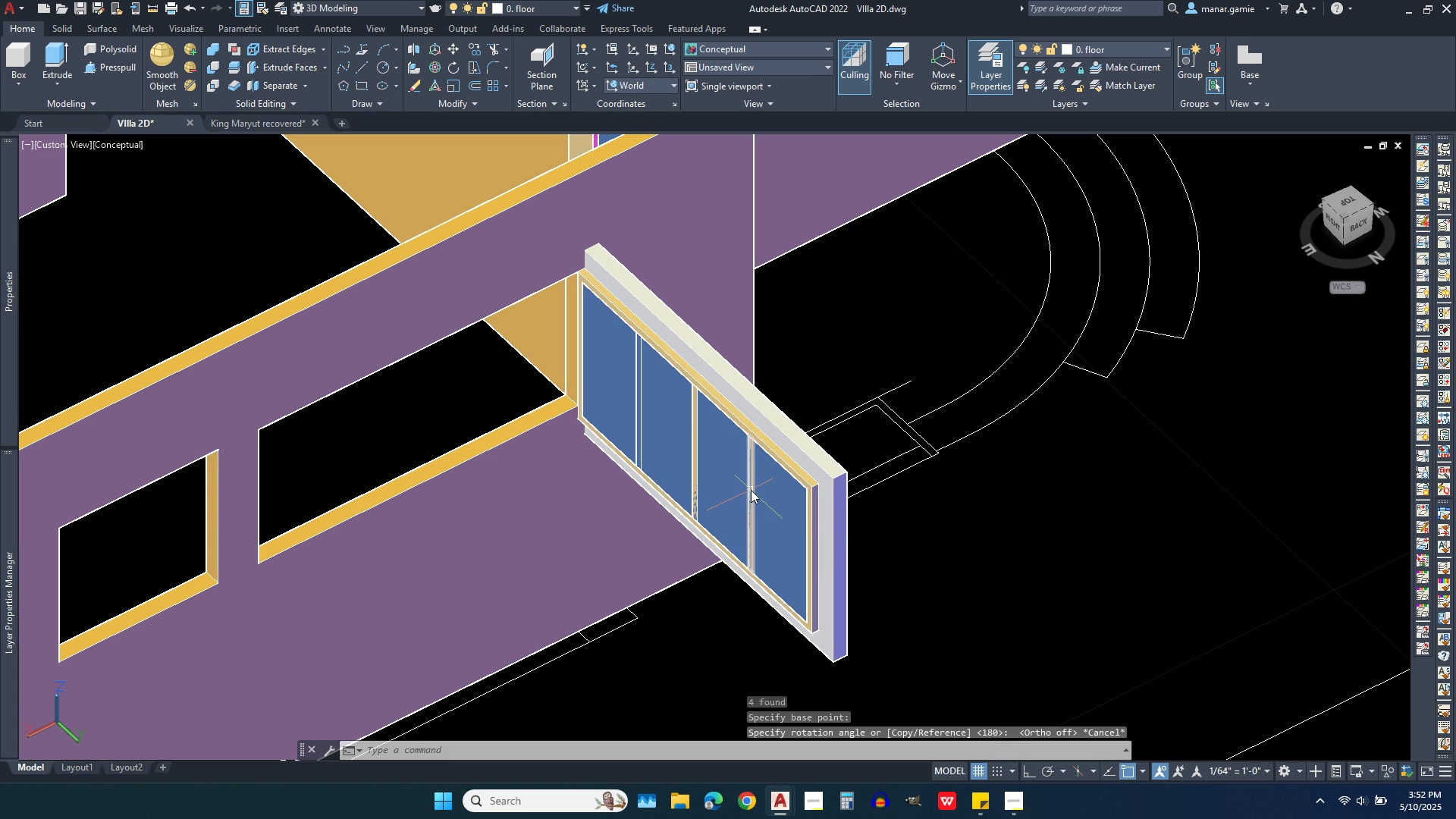 
left_click([751, 490])
 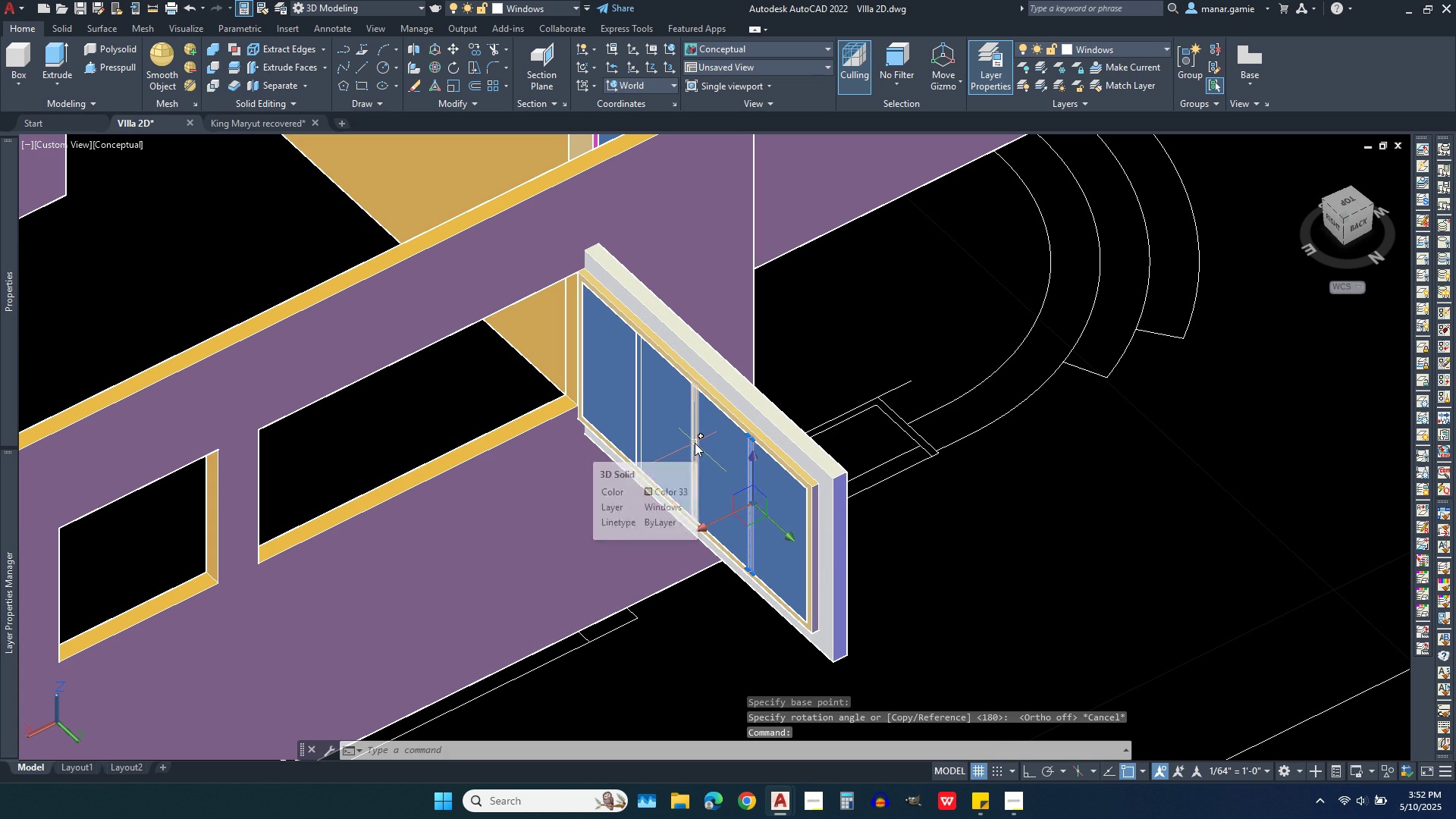 
left_click([695, 443])
 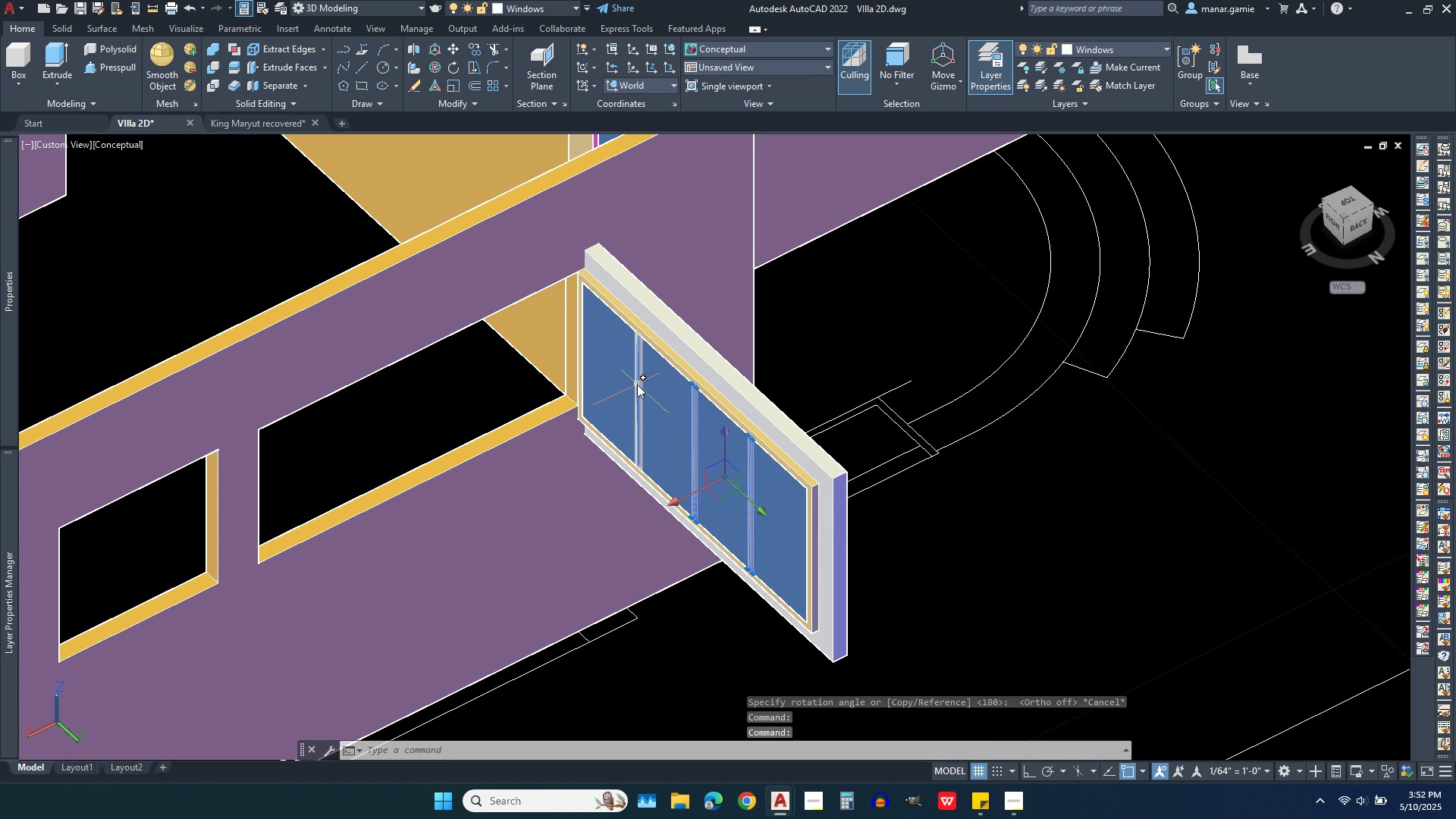 
left_click([637, 384])